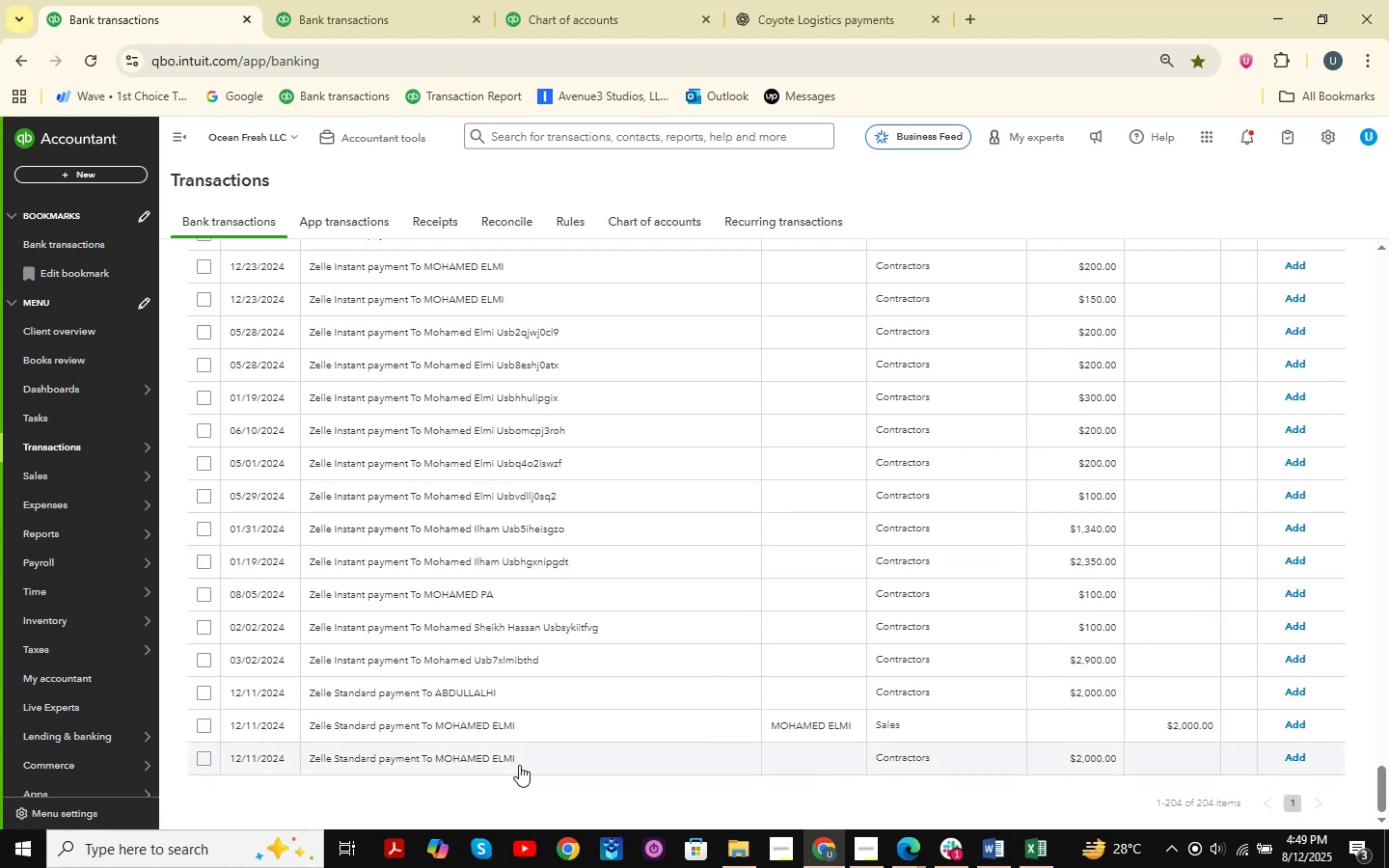 
wait(6.52)
 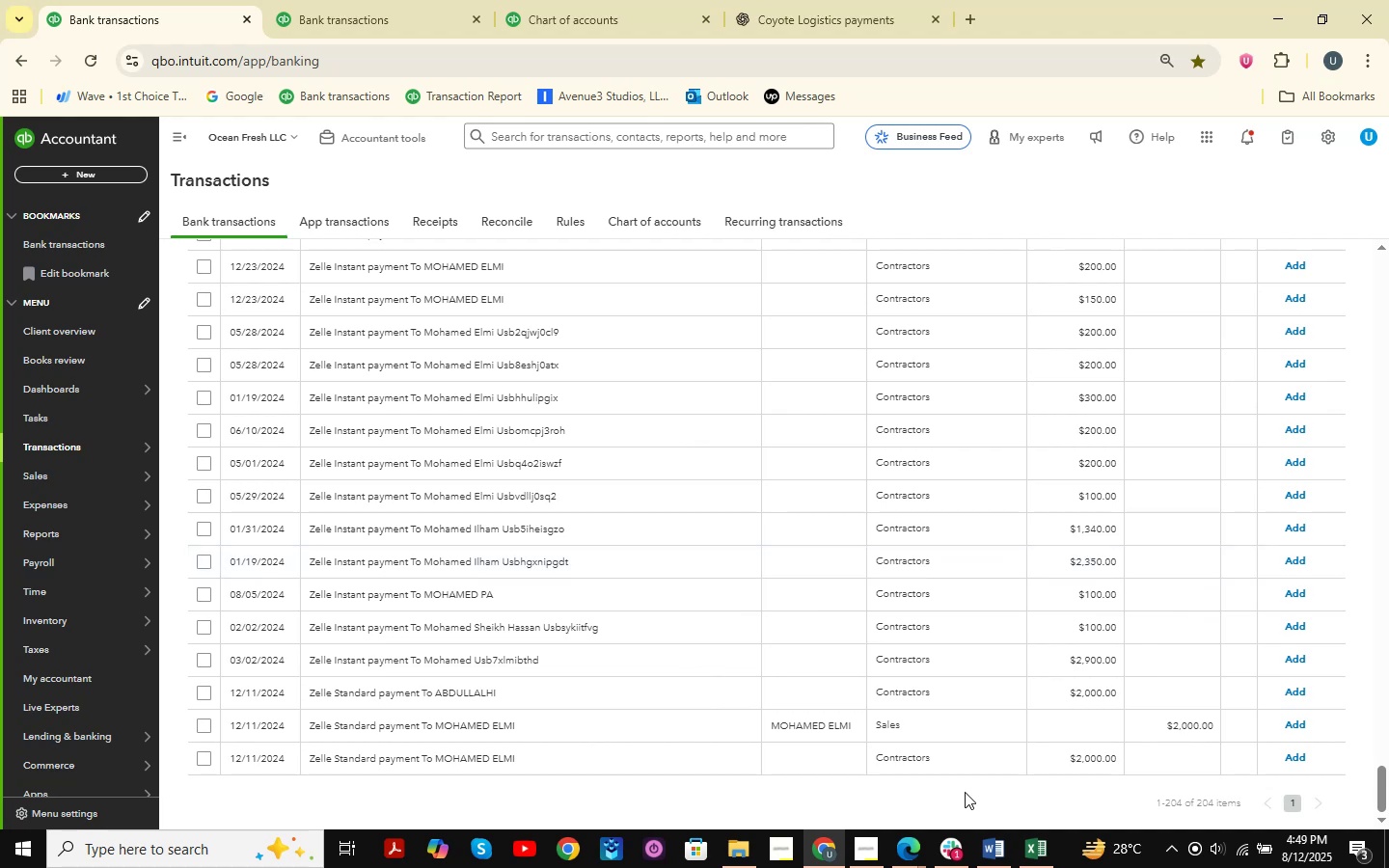 
double_click([202, 730])
 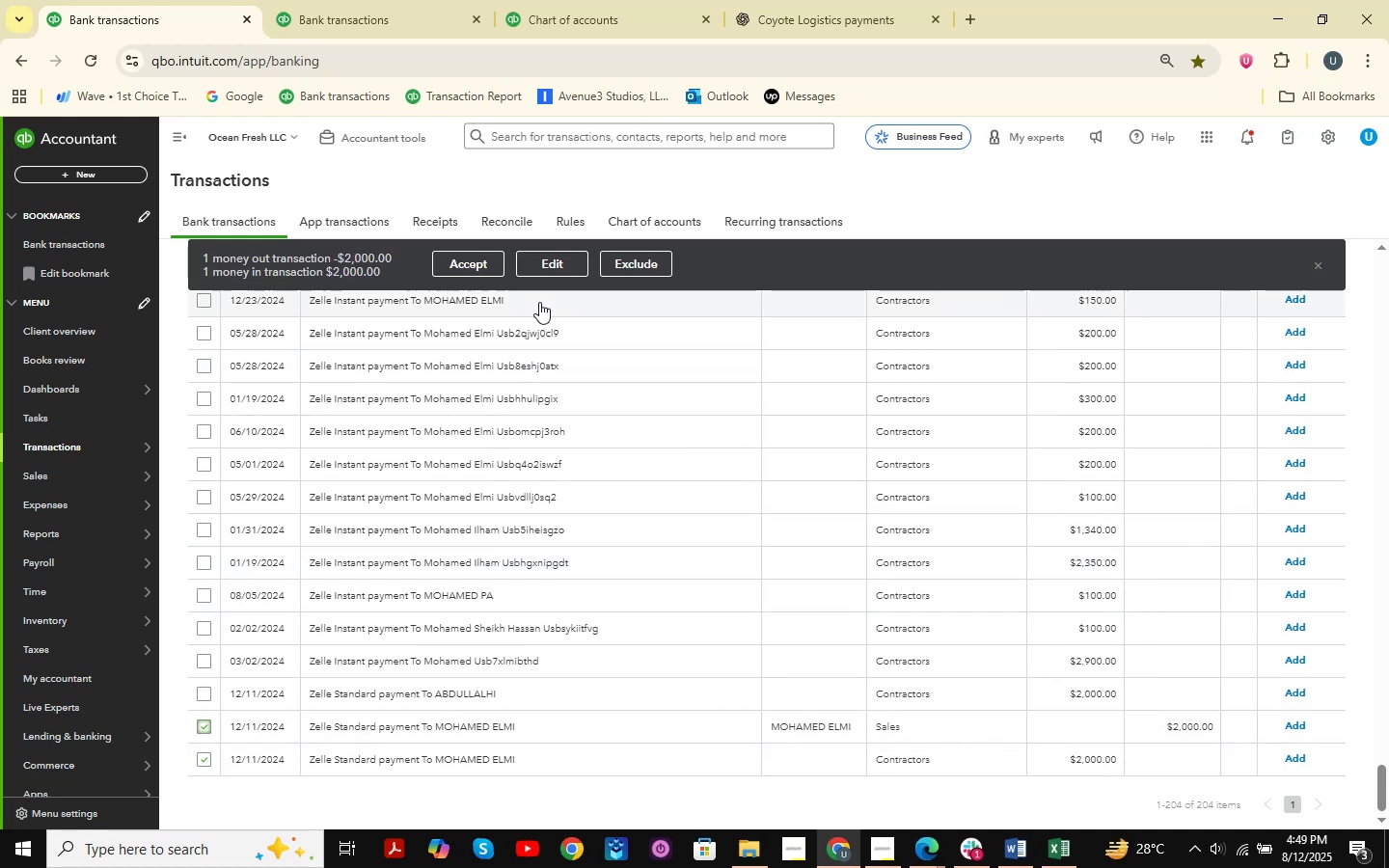 
left_click([547, 269])
 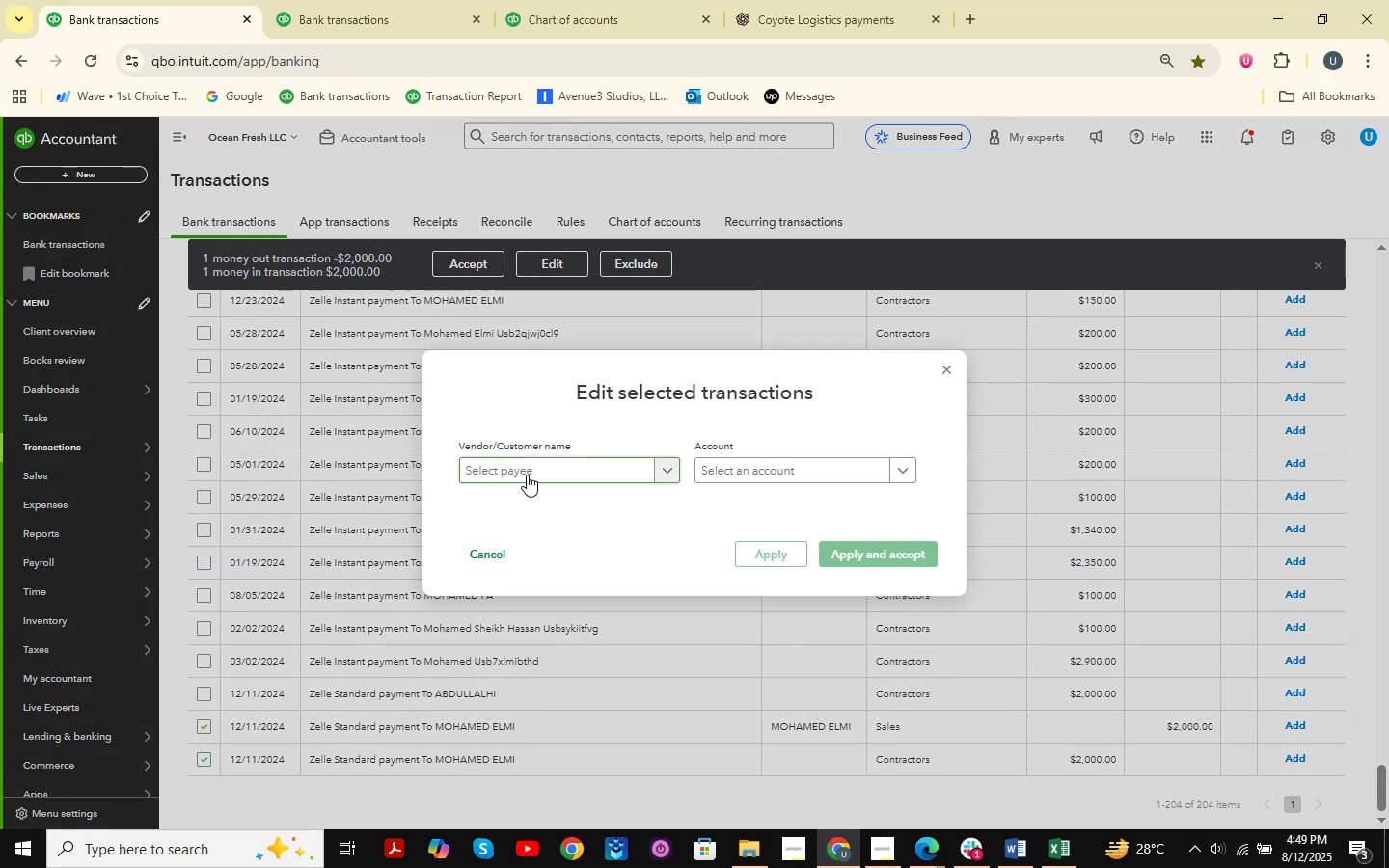 
double_click([871, 465])
 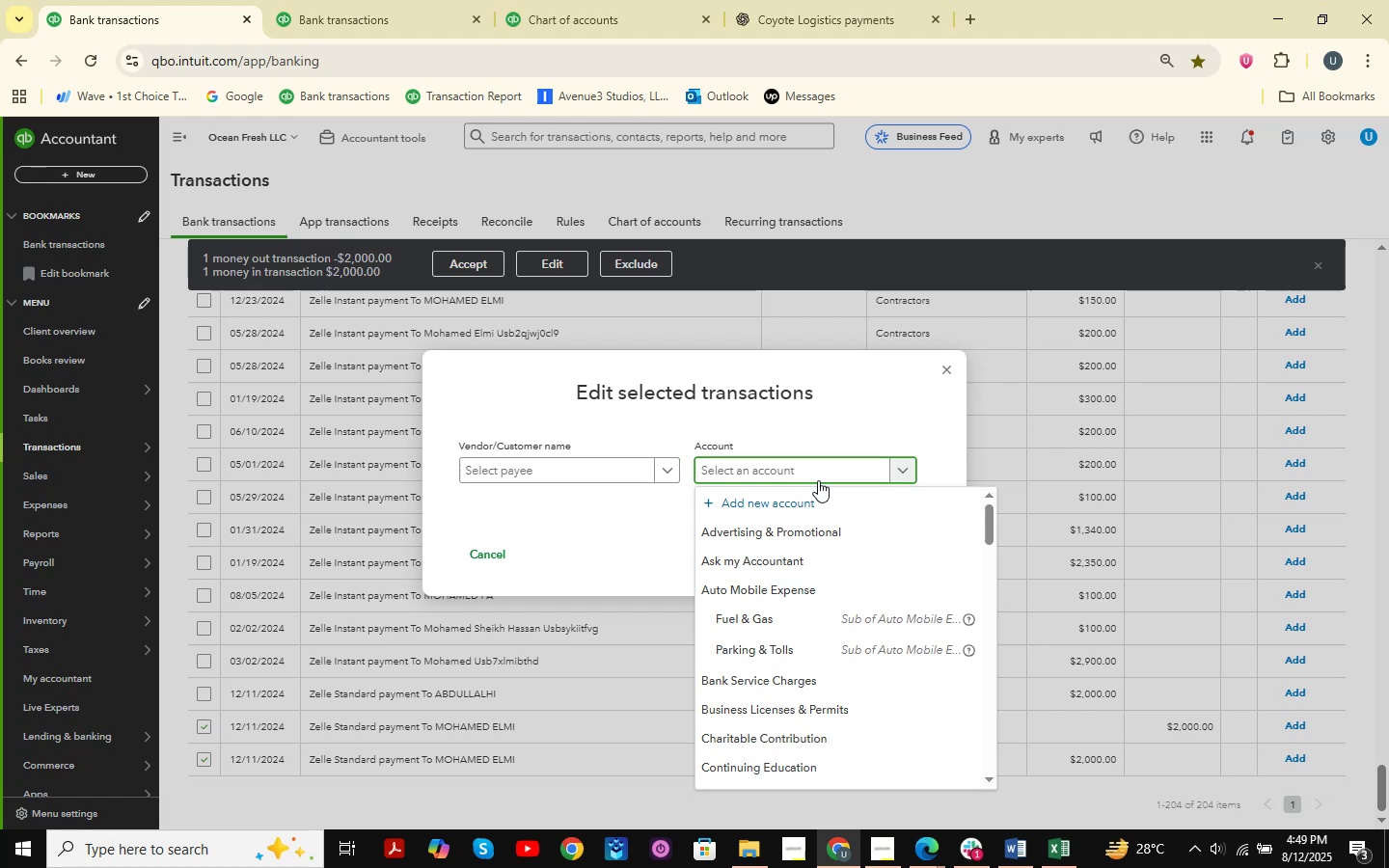 
type(transfers)
 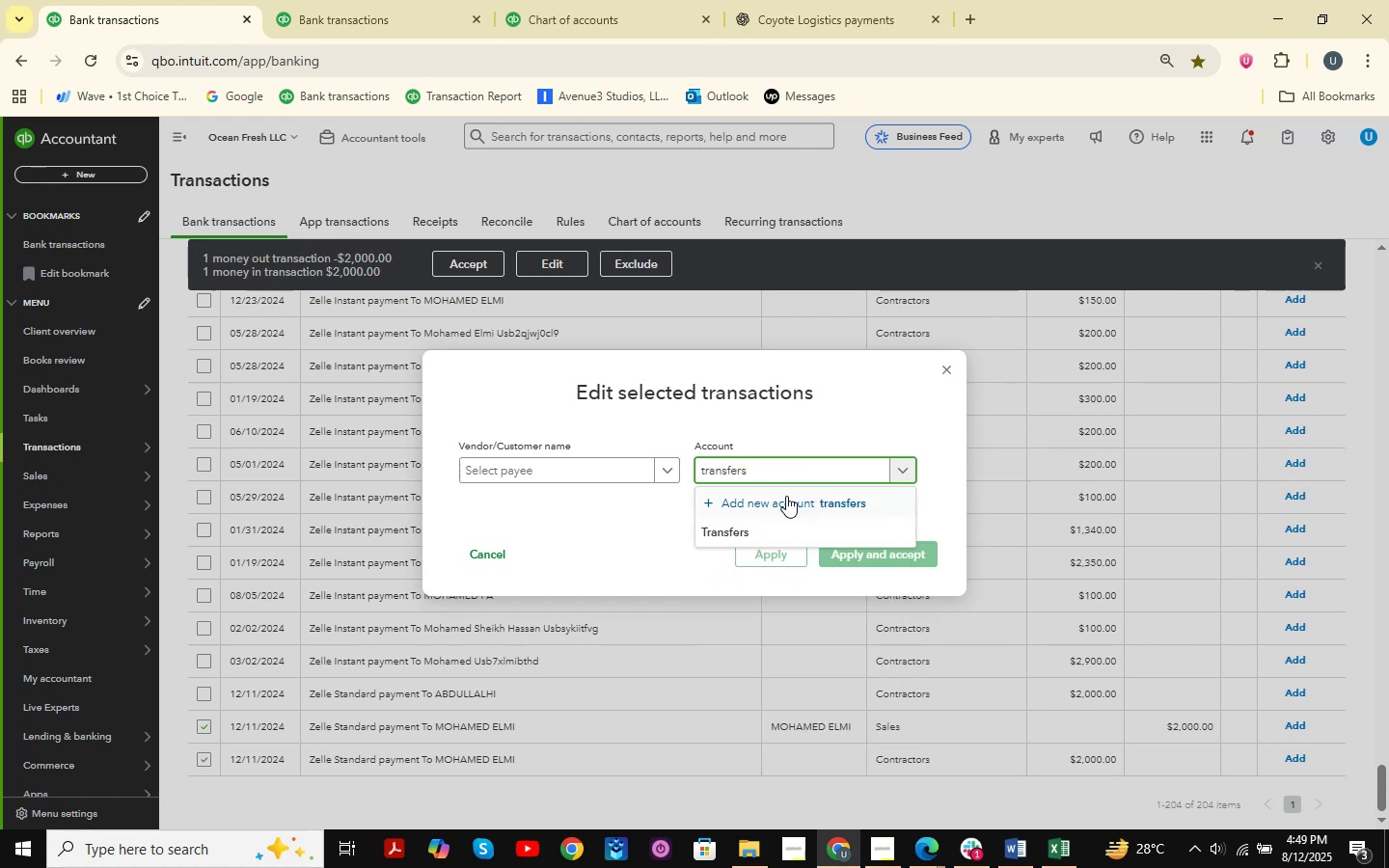 
left_click([750, 533])
 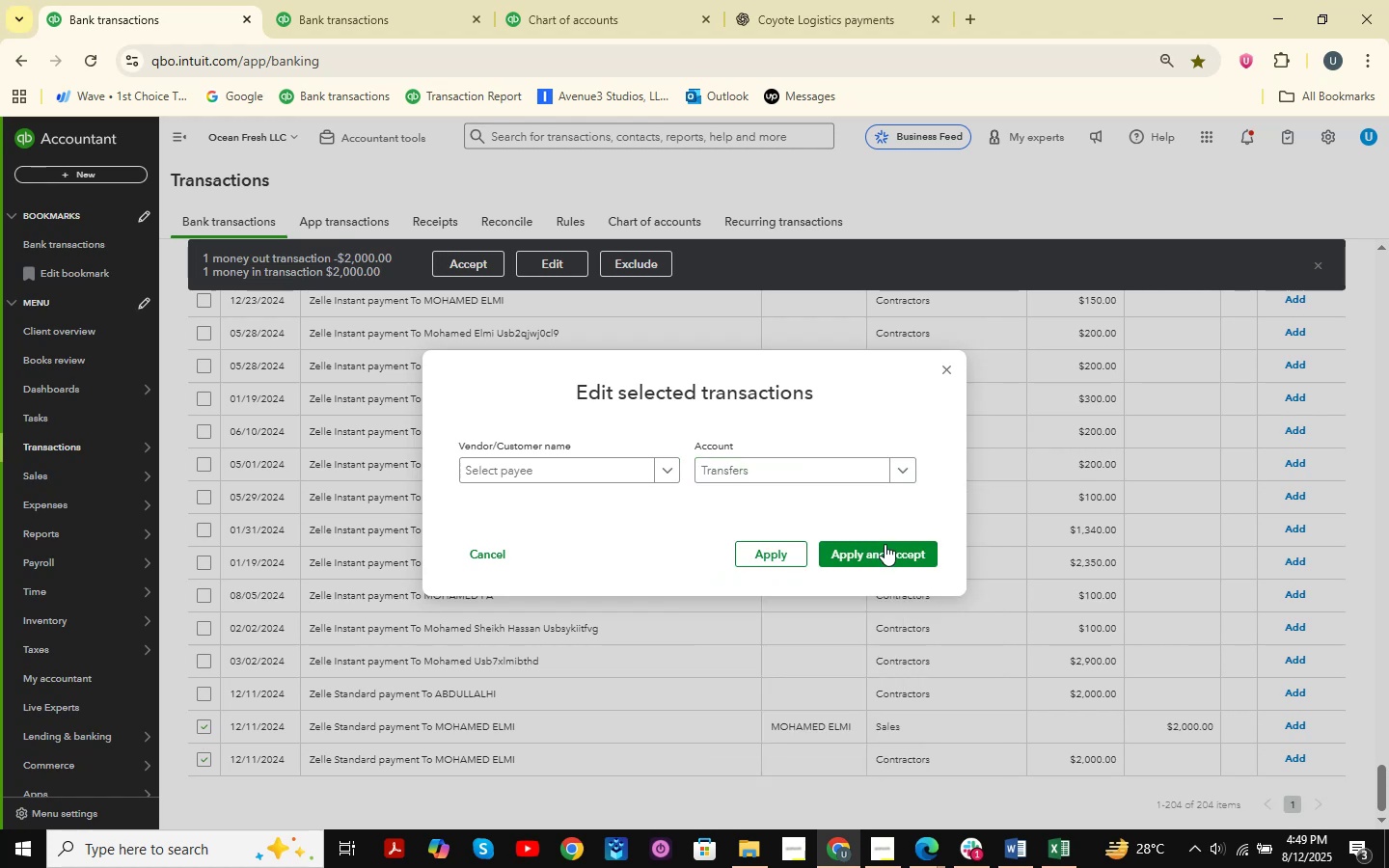 
left_click([888, 549])
 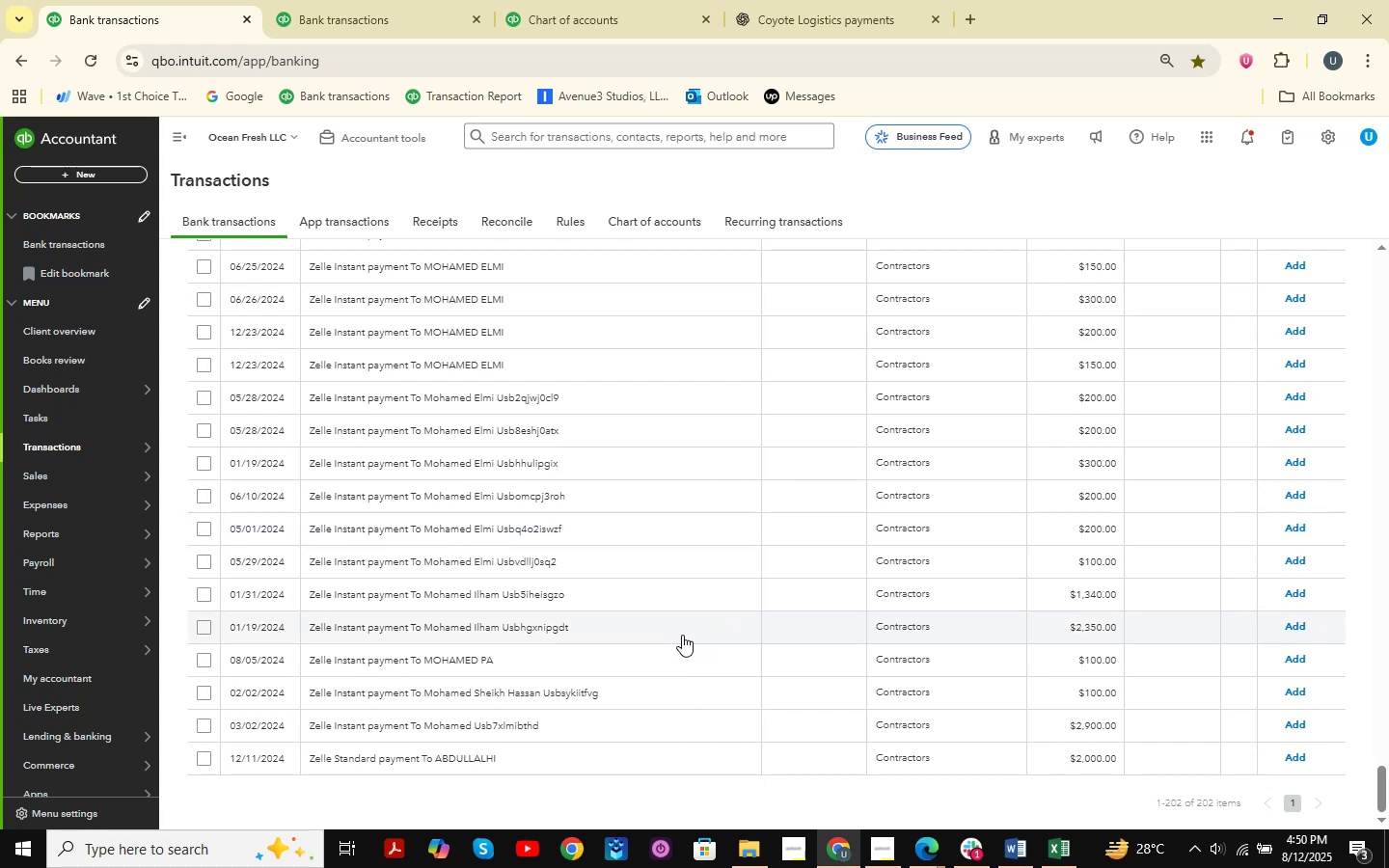 
wait(14.81)
 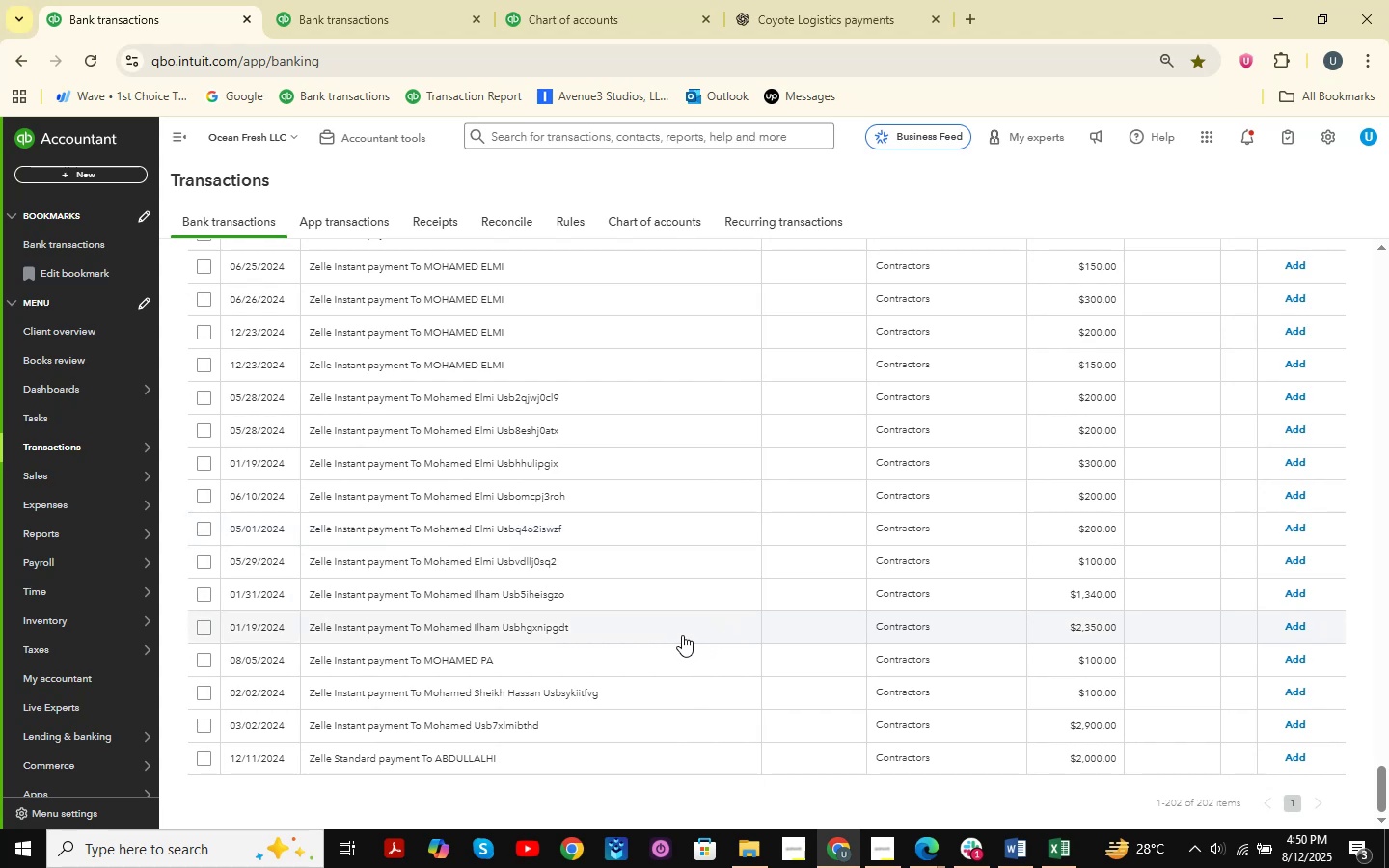 
double_click([953, 809])
 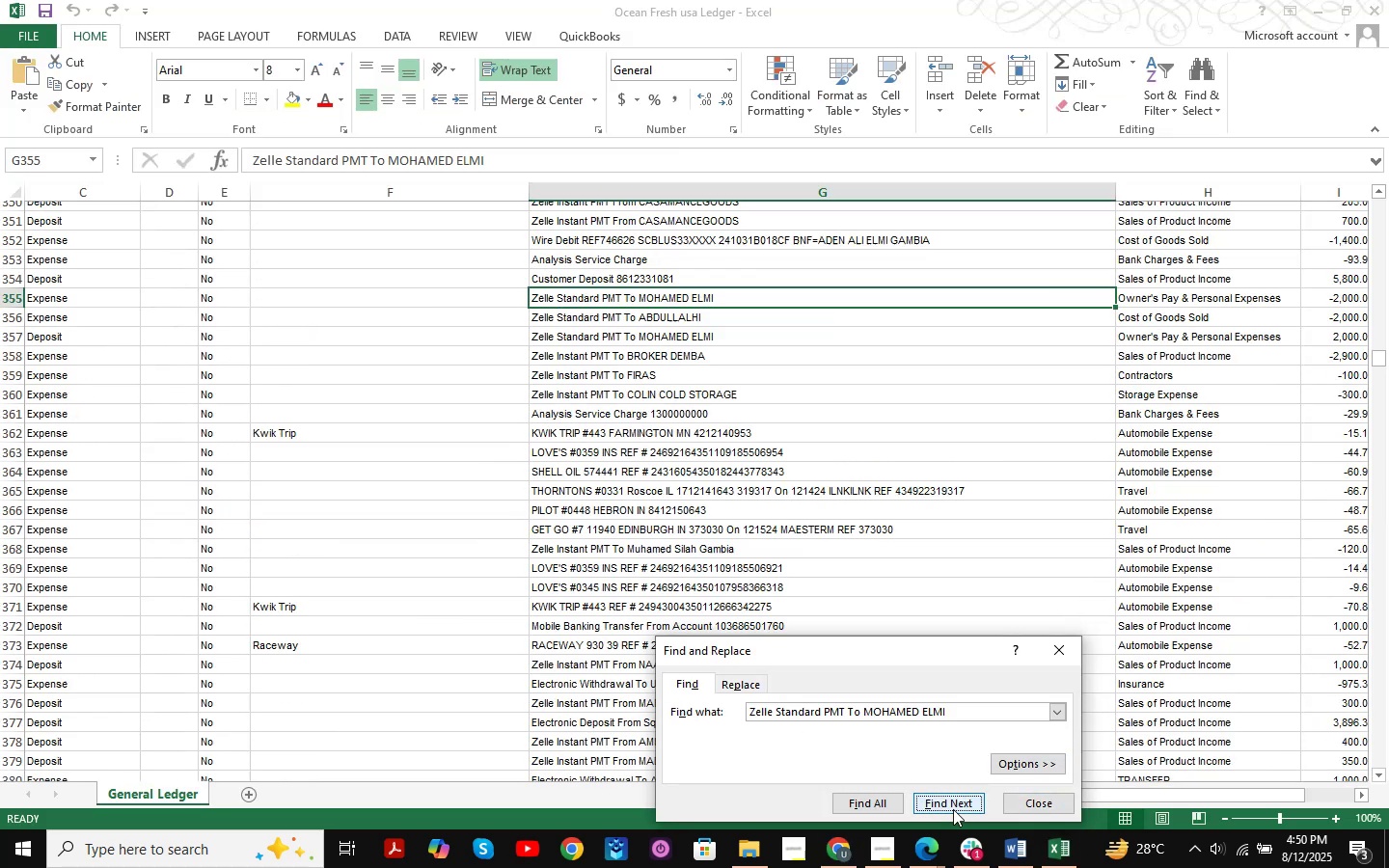 
triple_click([953, 809])
 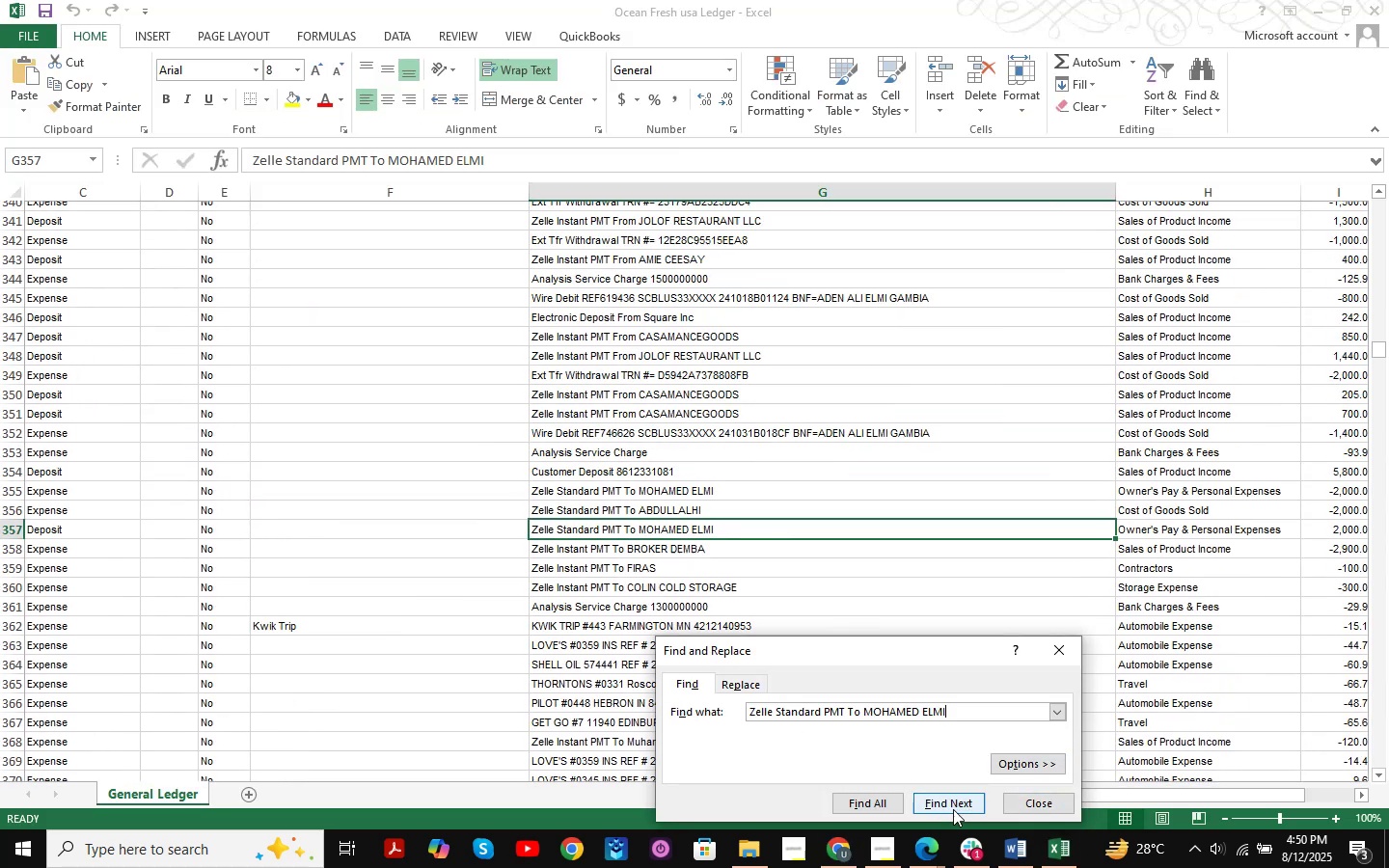 
triple_click([953, 809])
 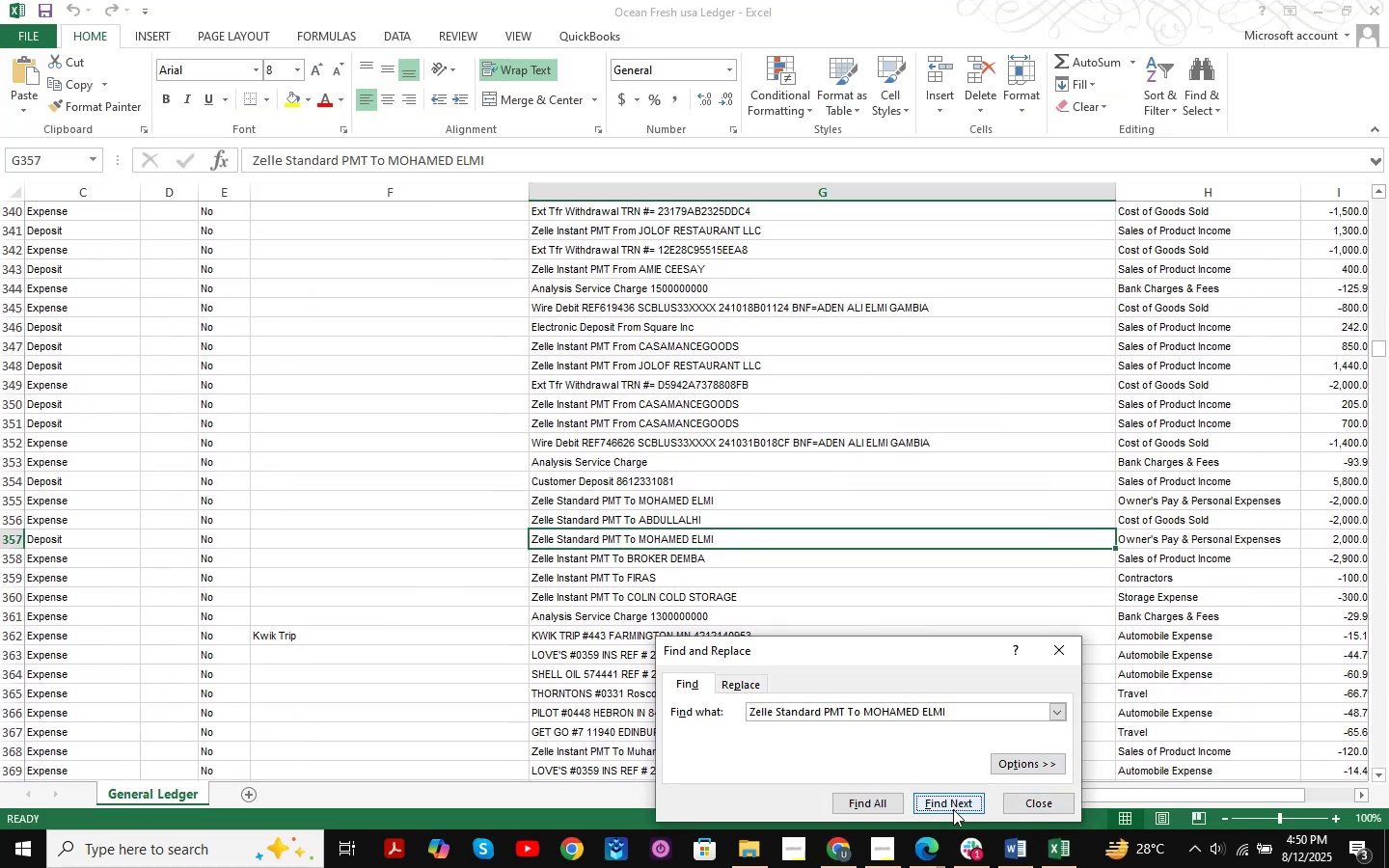 
triple_click([953, 809])
 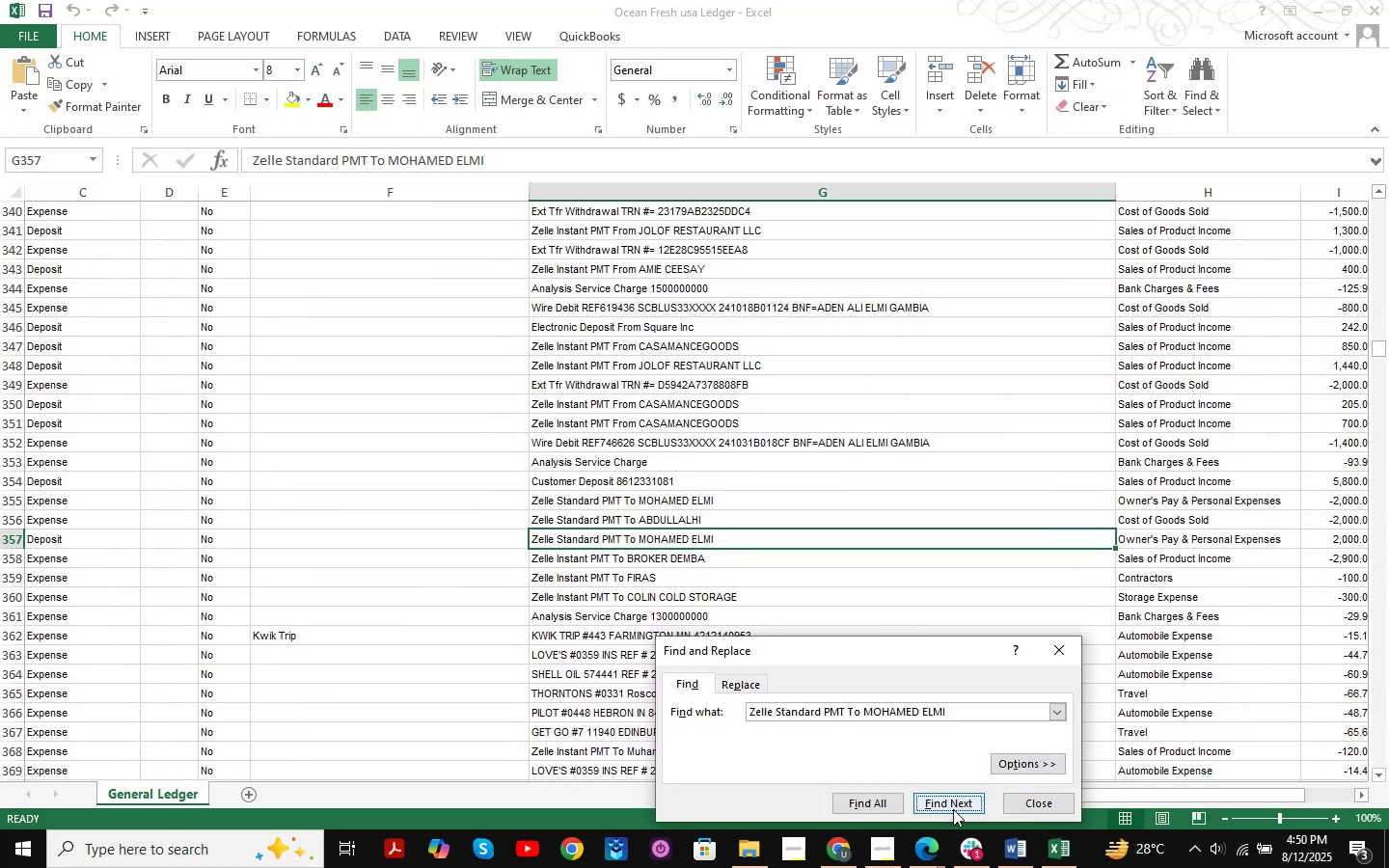 
triple_click([953, 809])
 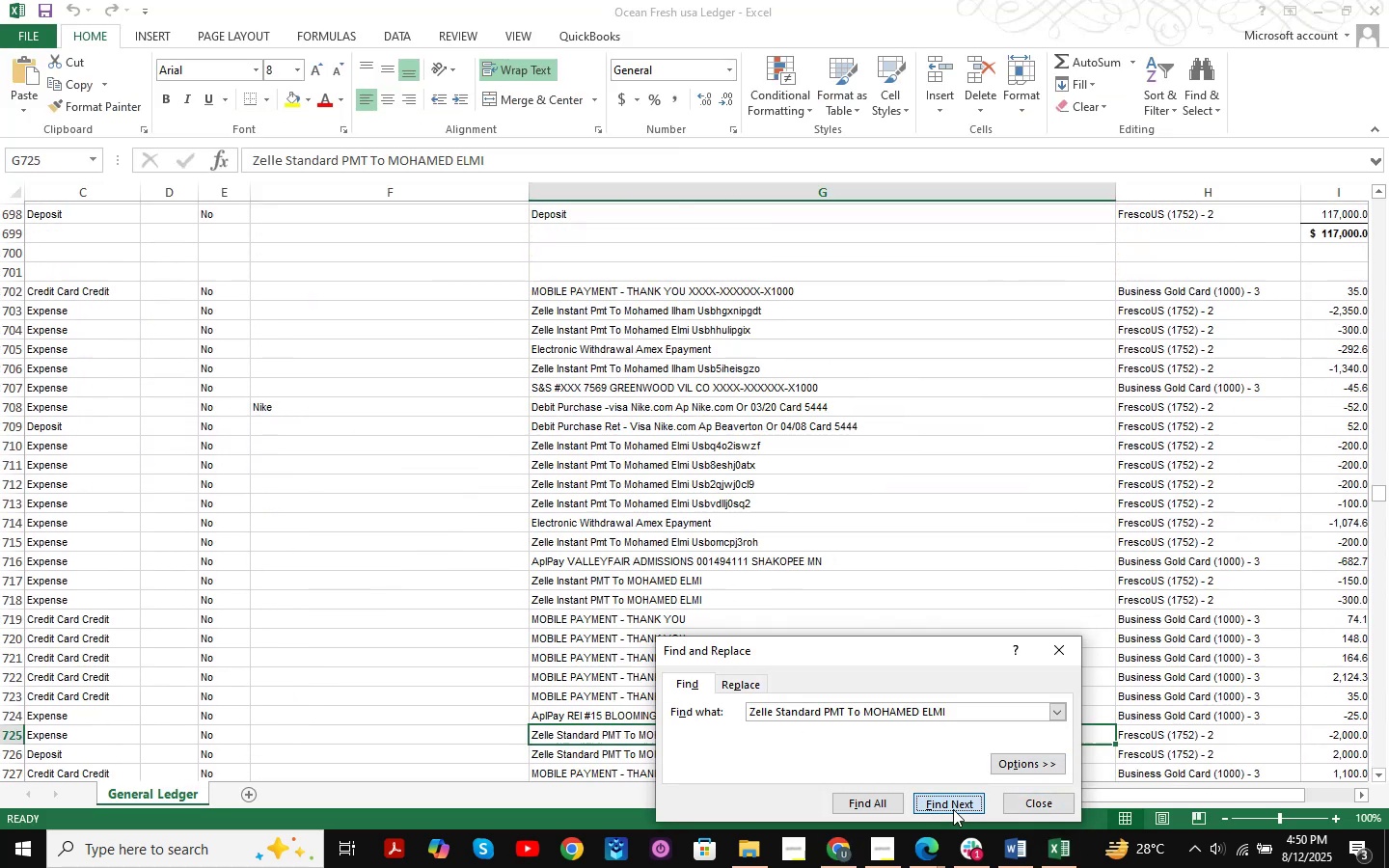 
triple_click([953, 809])
 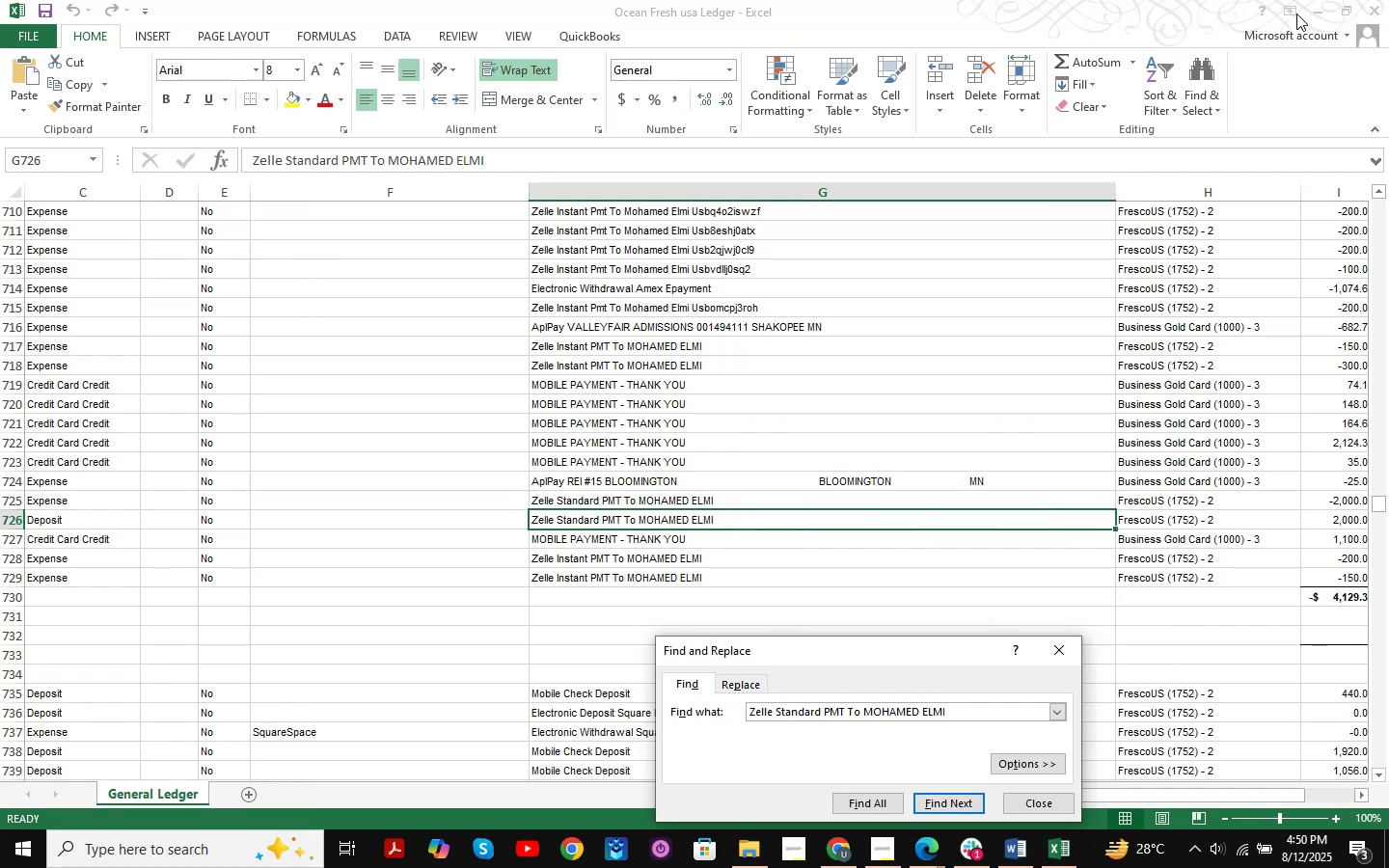 
left_click([1310, 13])
 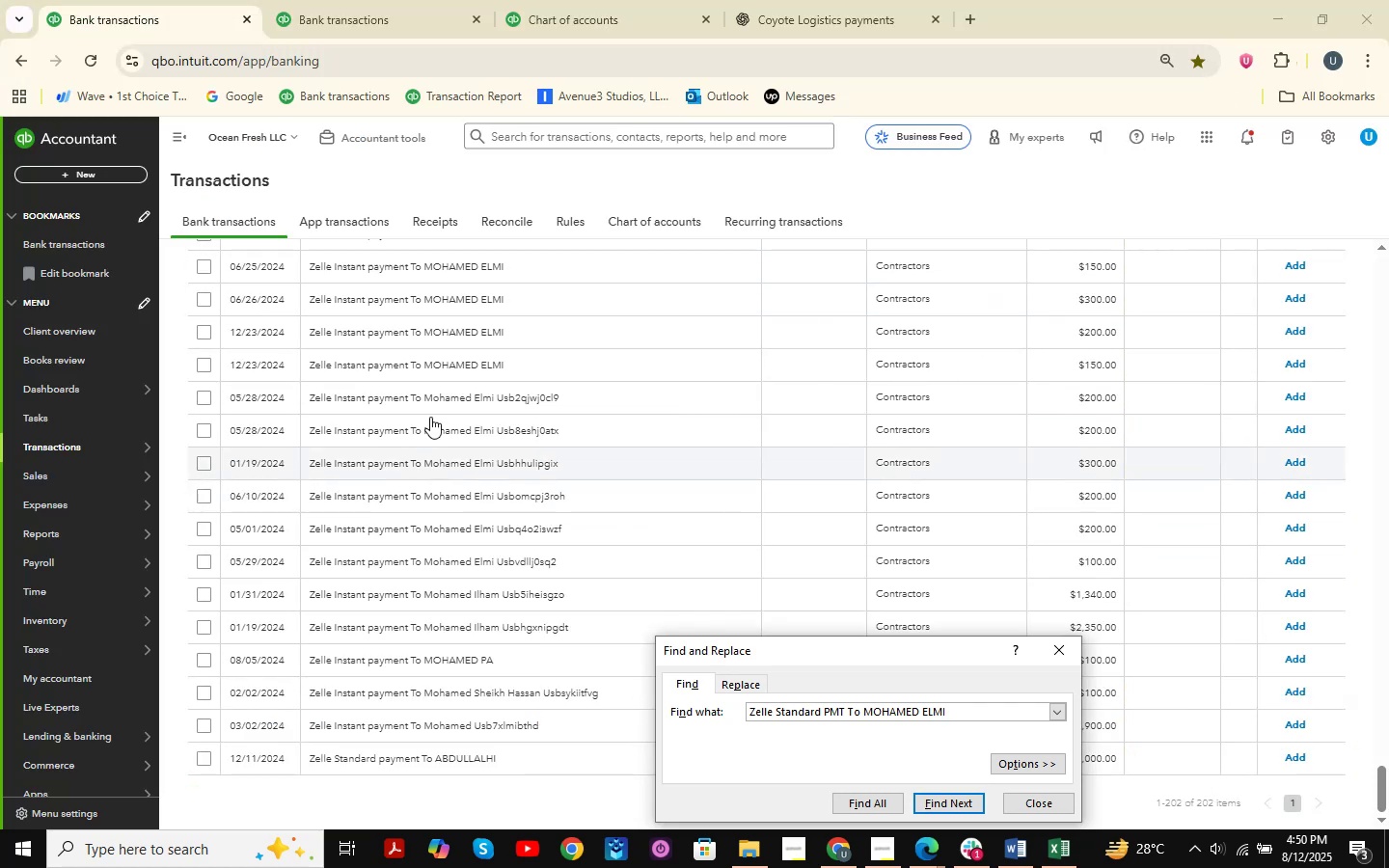 
scroll: coordinate [448, 429], scroll_direction: up, amount: 1.0
 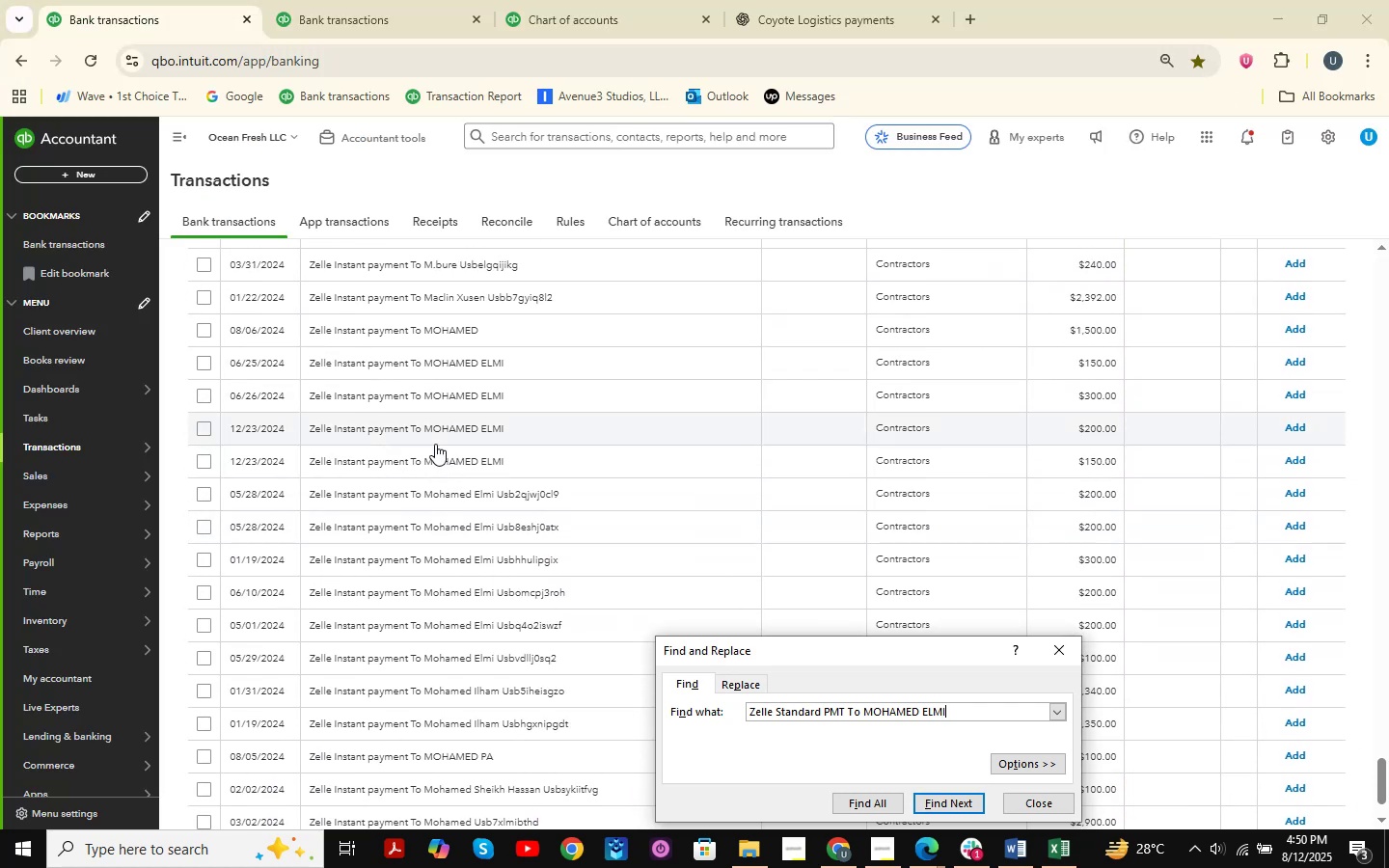 
left_click([206, 361])
 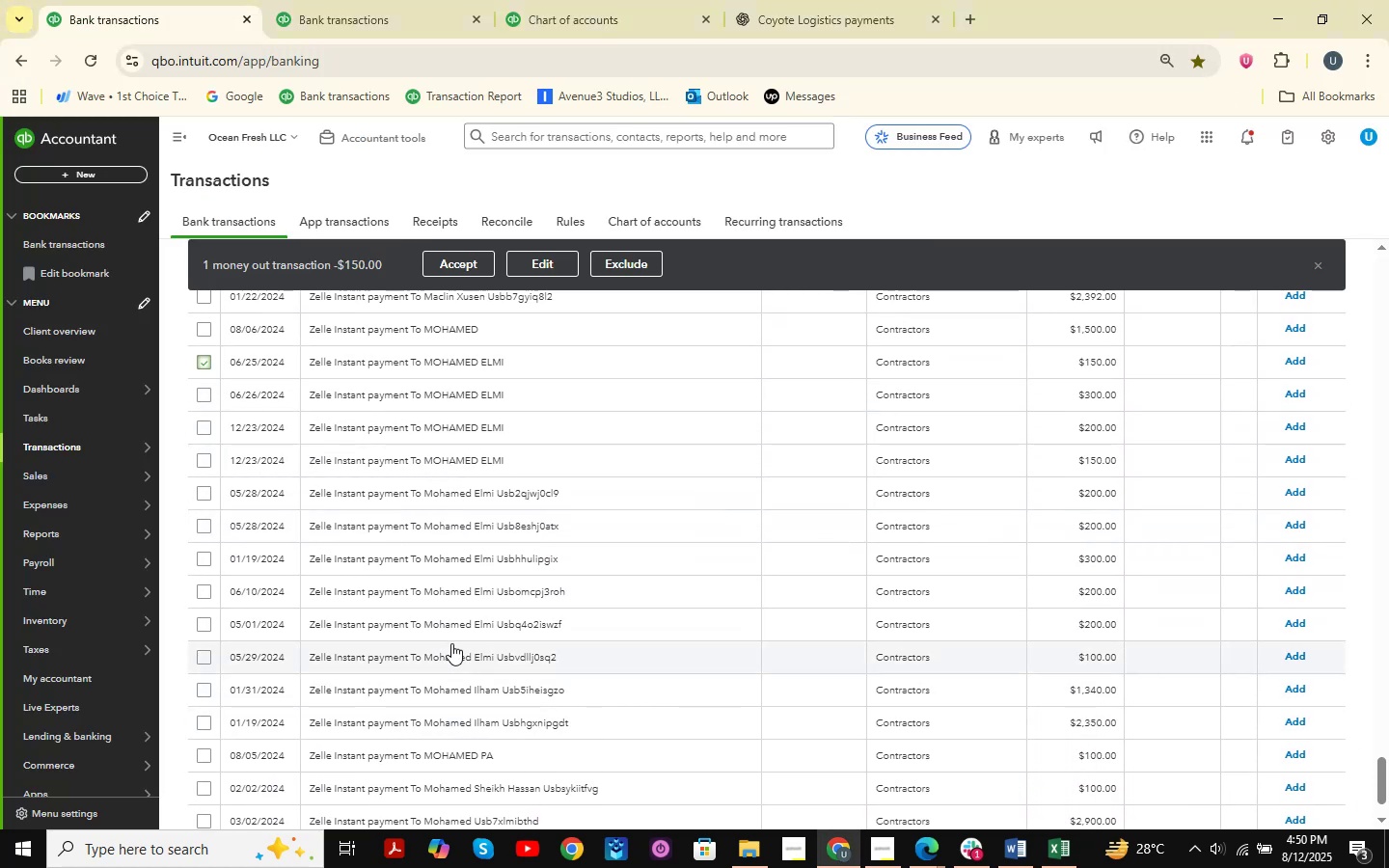 
hold_key(key=ShiftLeft, duration=0.54)
left_click([204, 659])
 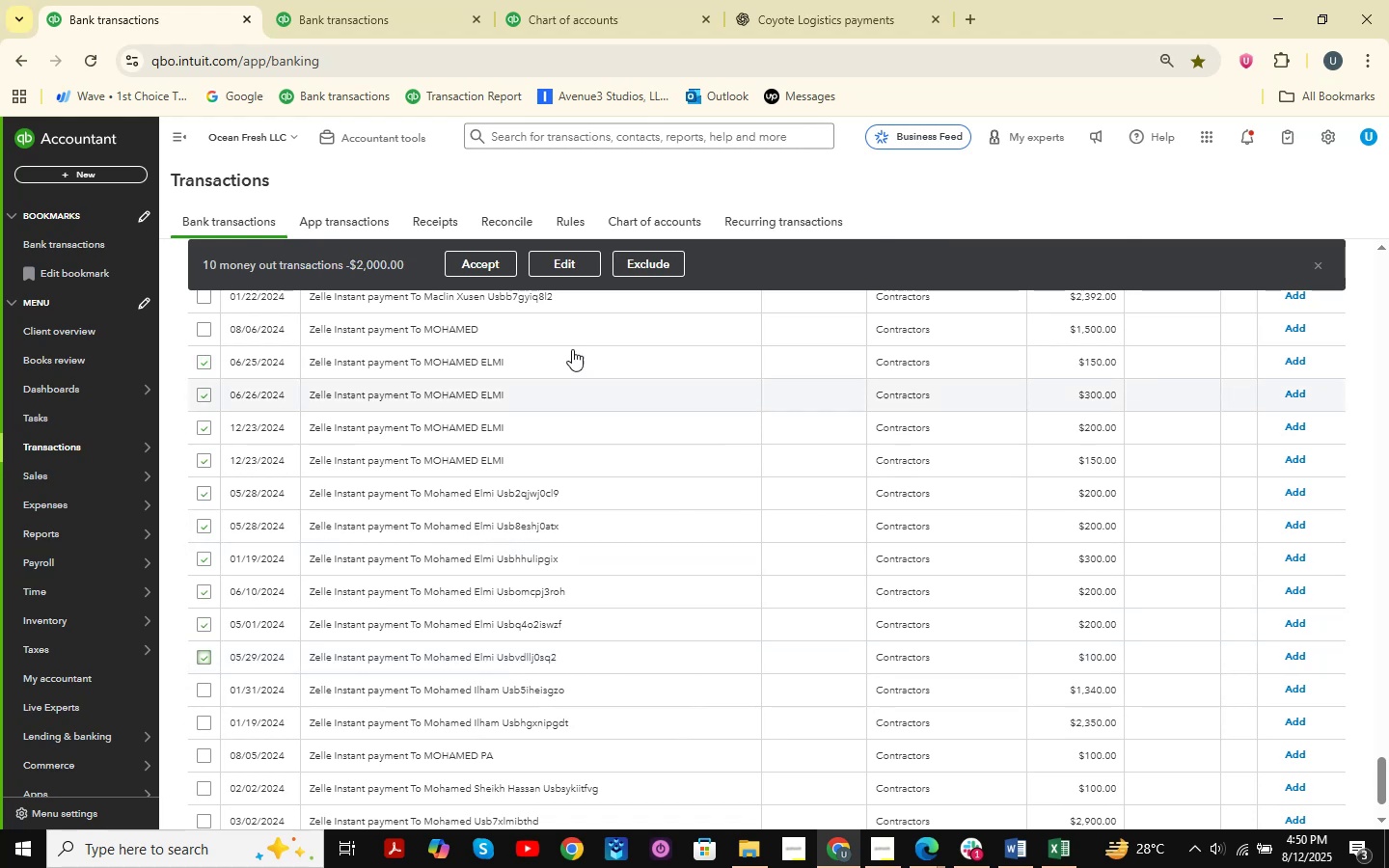 
left_click([566, 259])
 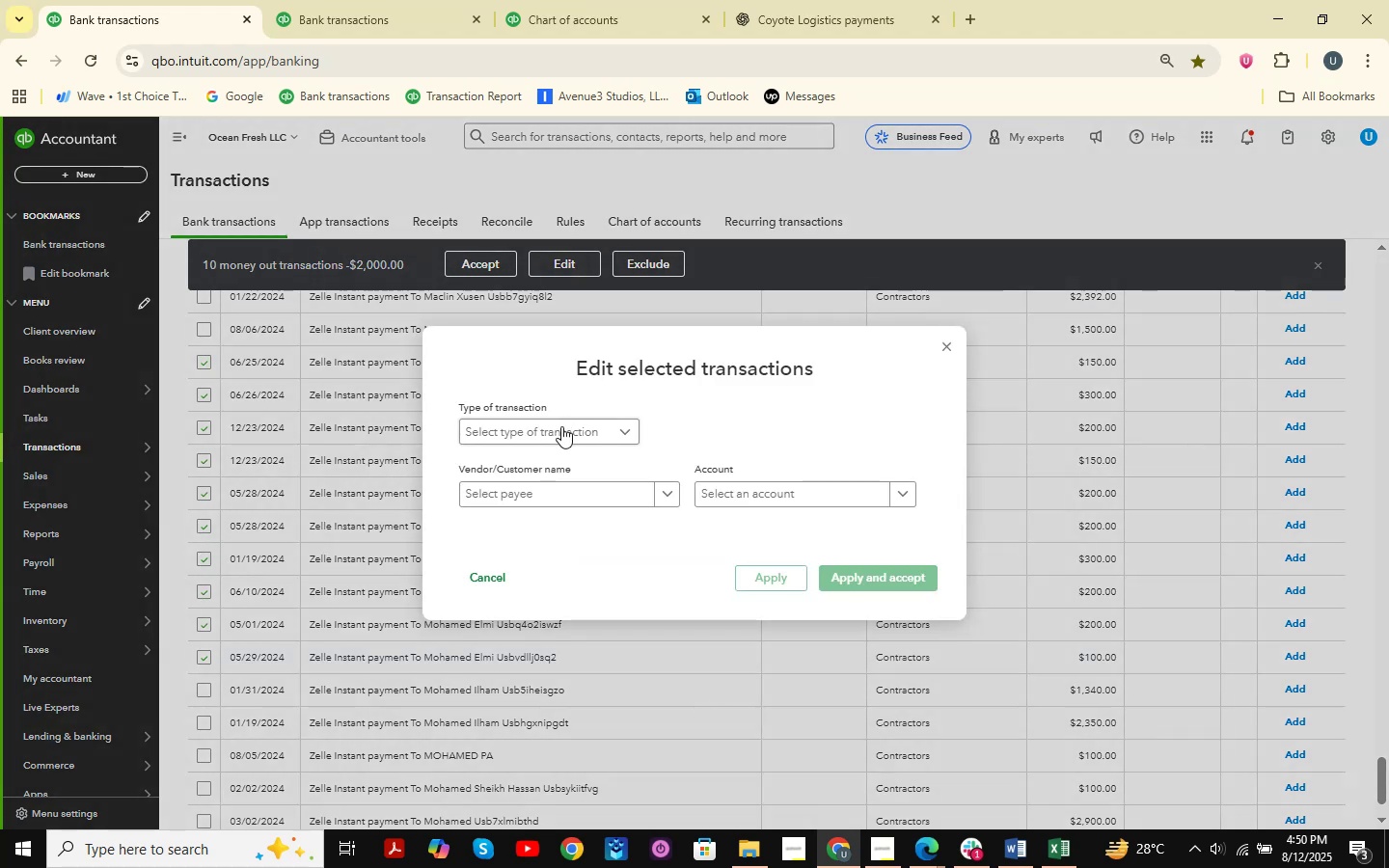 
double_click([508, 464])
 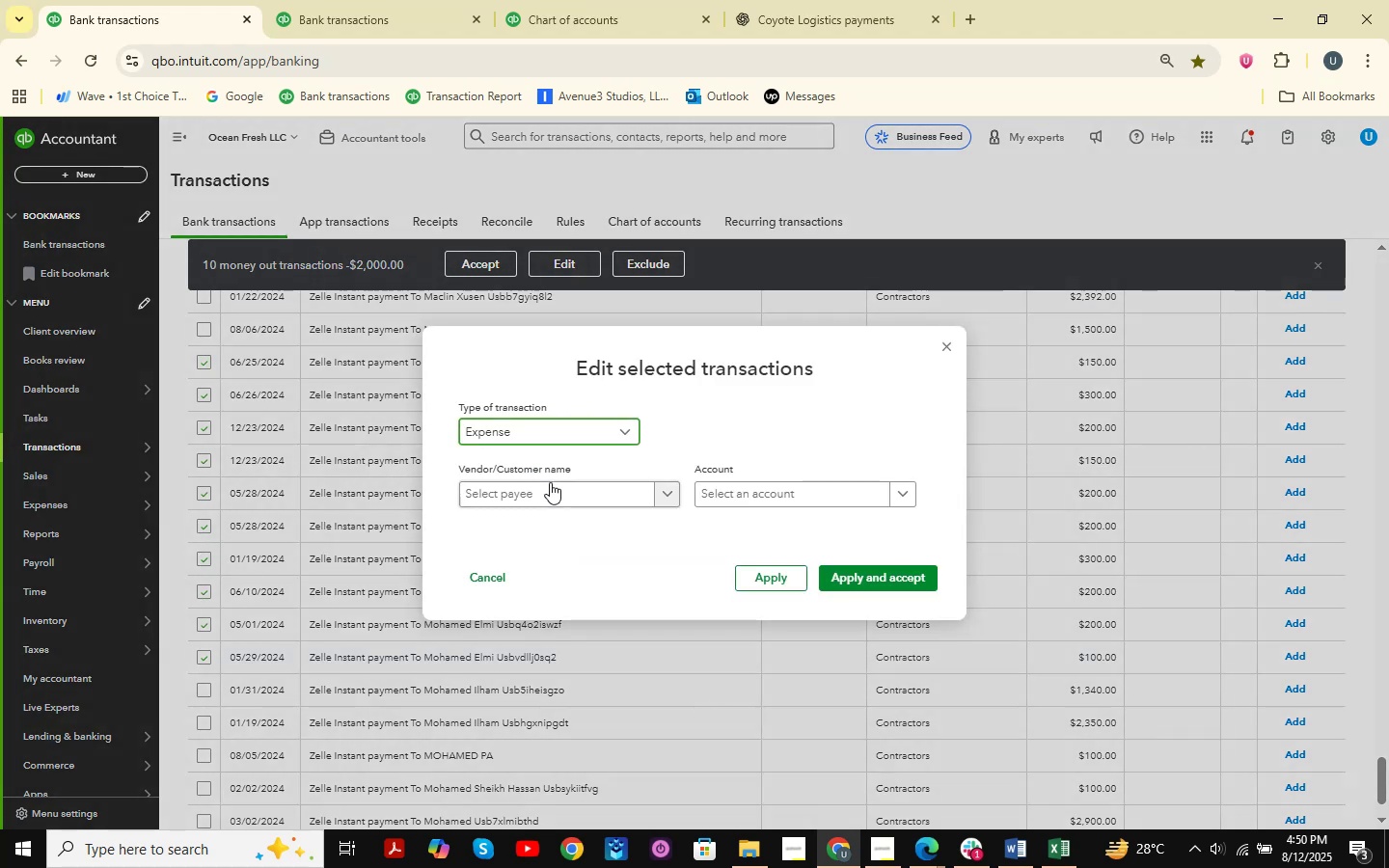 
triple_click([547, 484])
 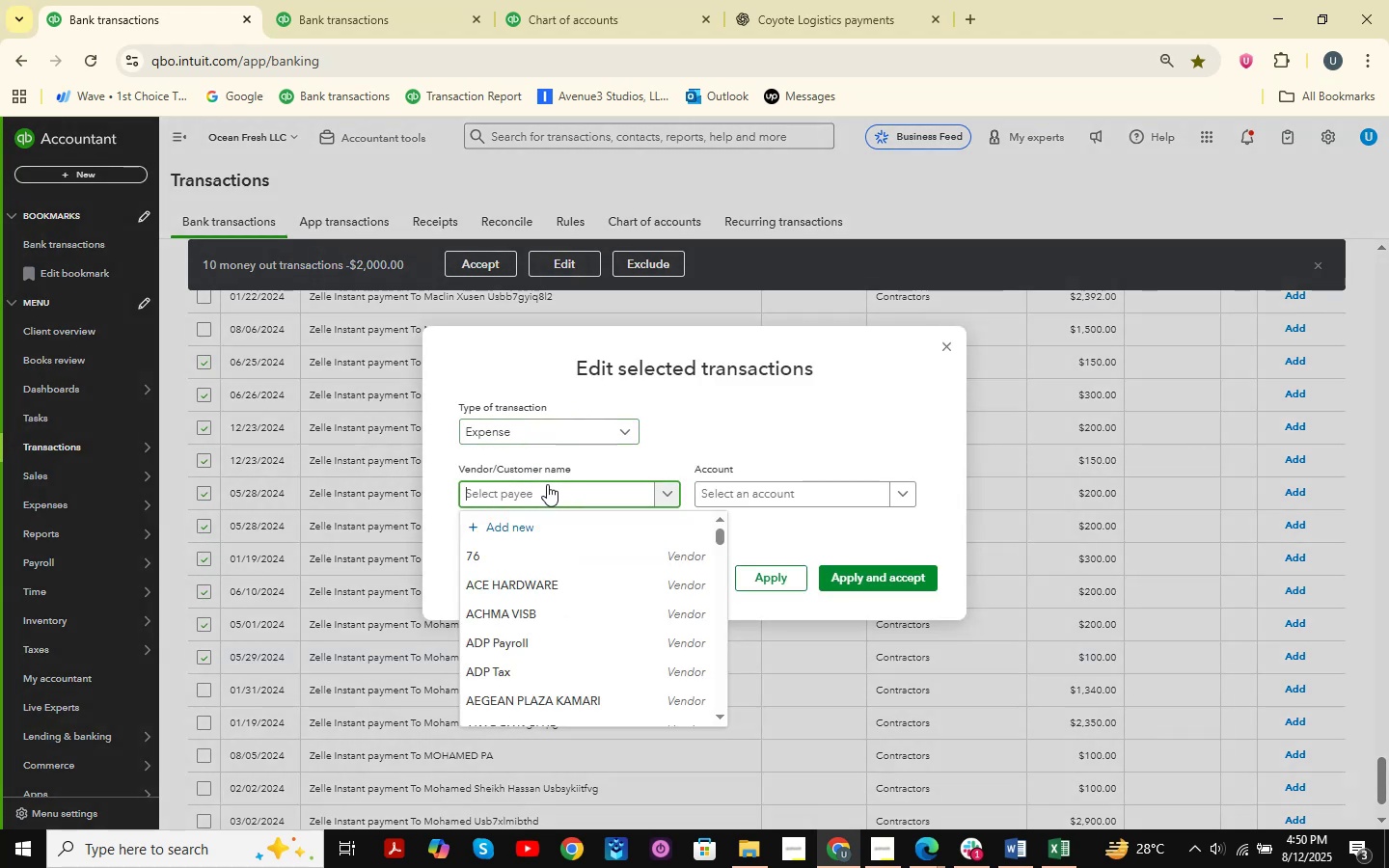 
key(CapsLock)
 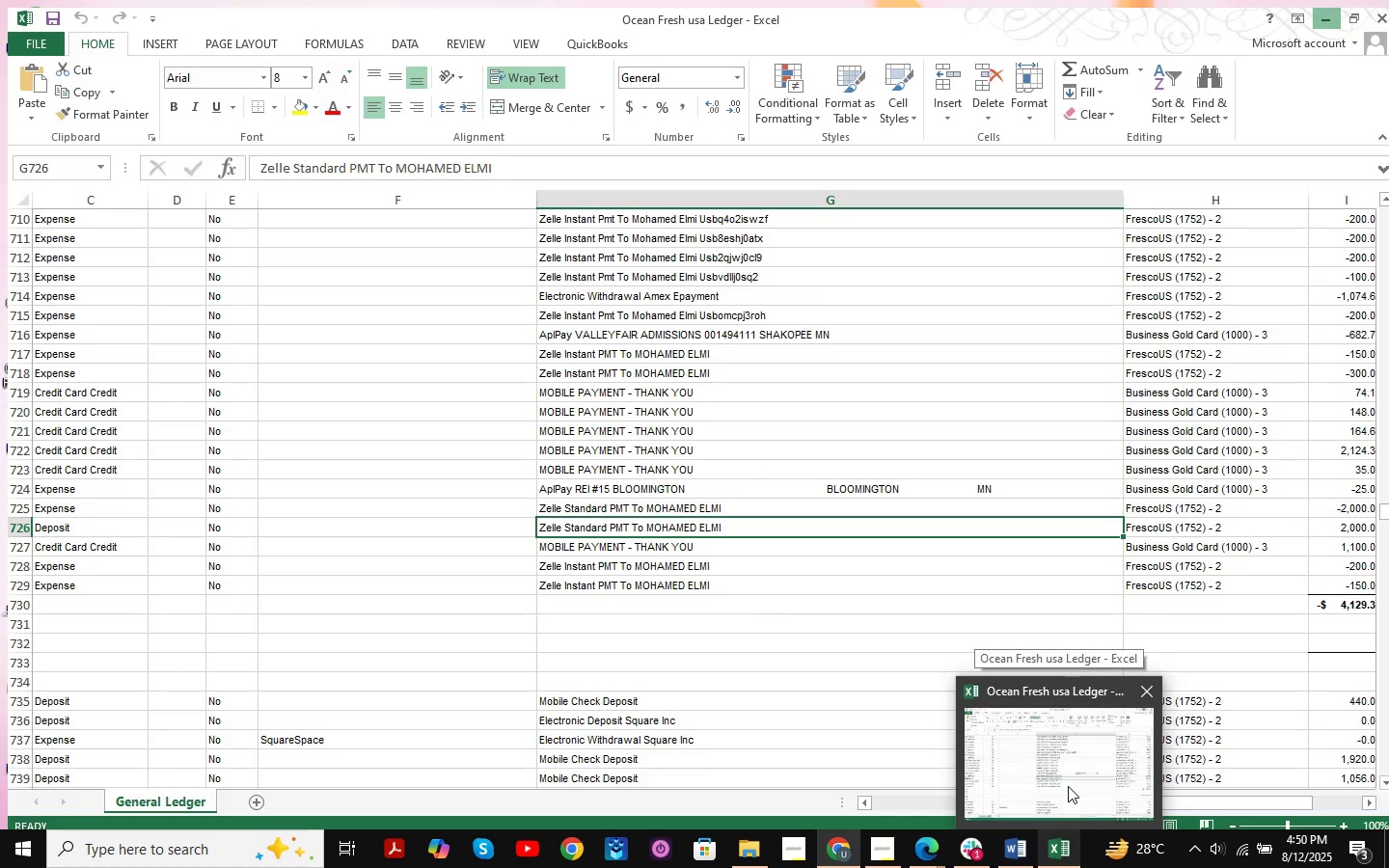 
wait(6.89)
 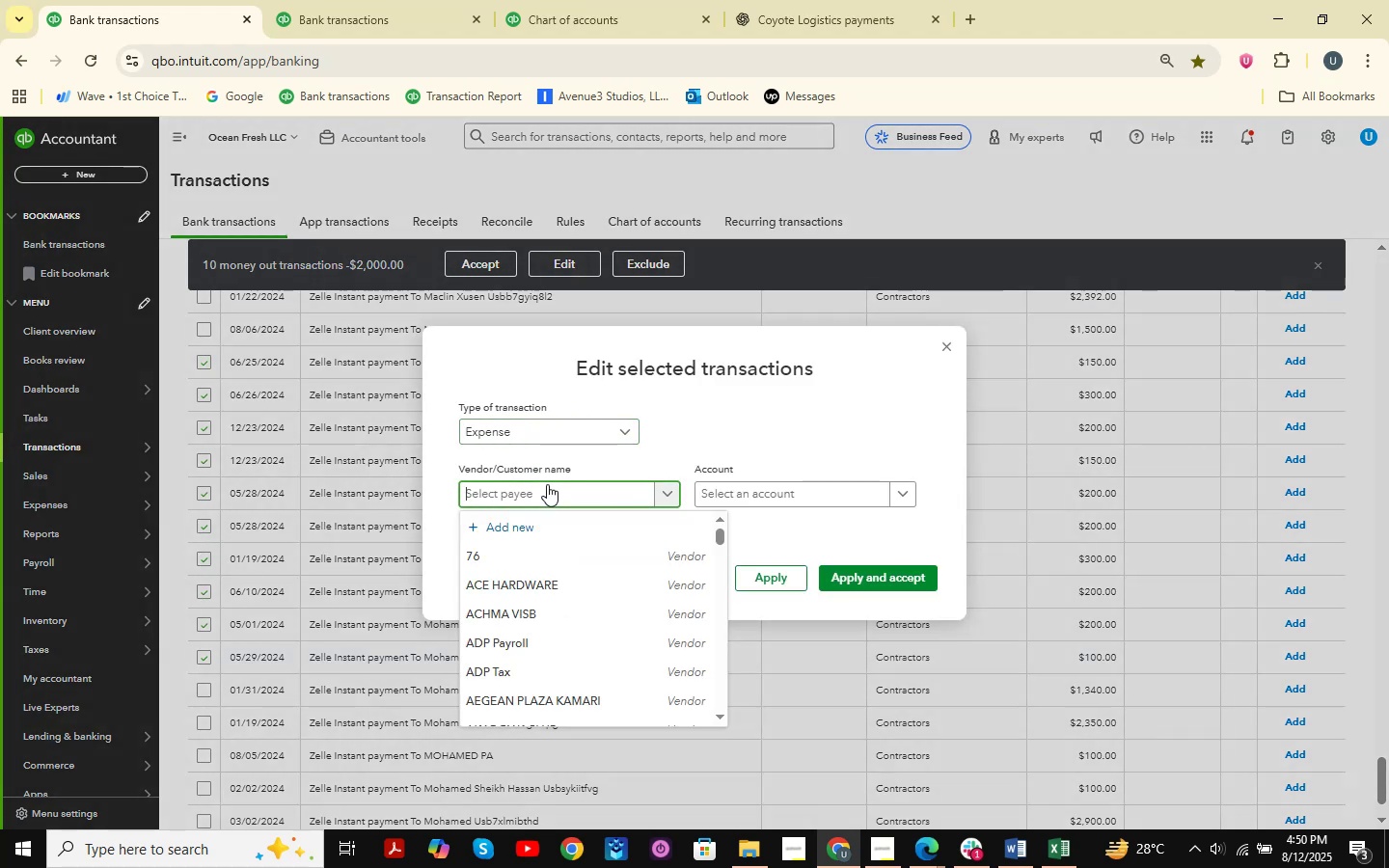 
type(MU)
key(Backspace)
key(Backspace)
type(m)
key(Backspace)
type(mUHAM)
key(Backspace)
key(Backspace)
key(Backspace)
key(Backspace)
key(Backspace)
key(Backspace)
key(Backspace)
type(Muhammad Elmi )
 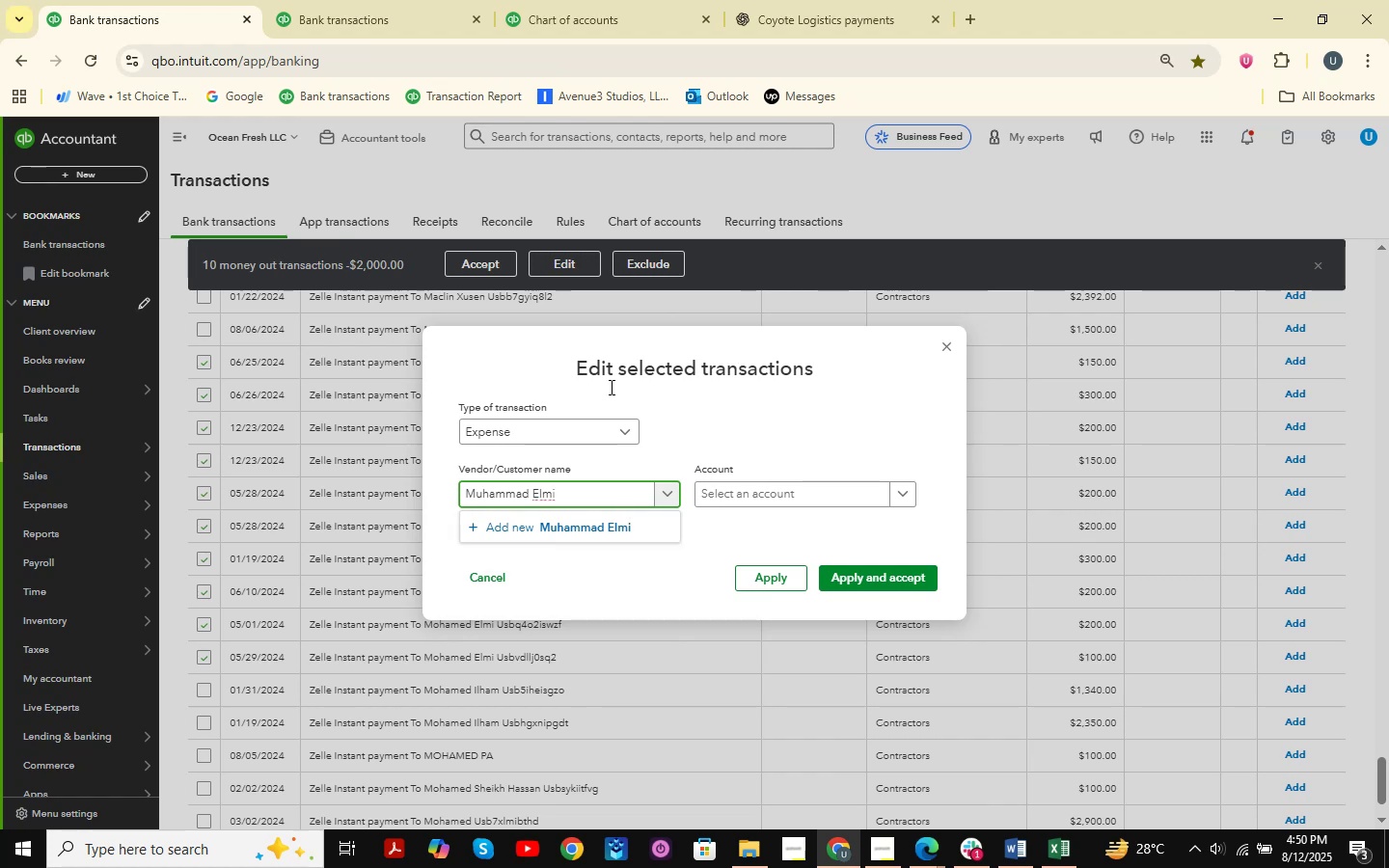 
left_click([590, 514])
 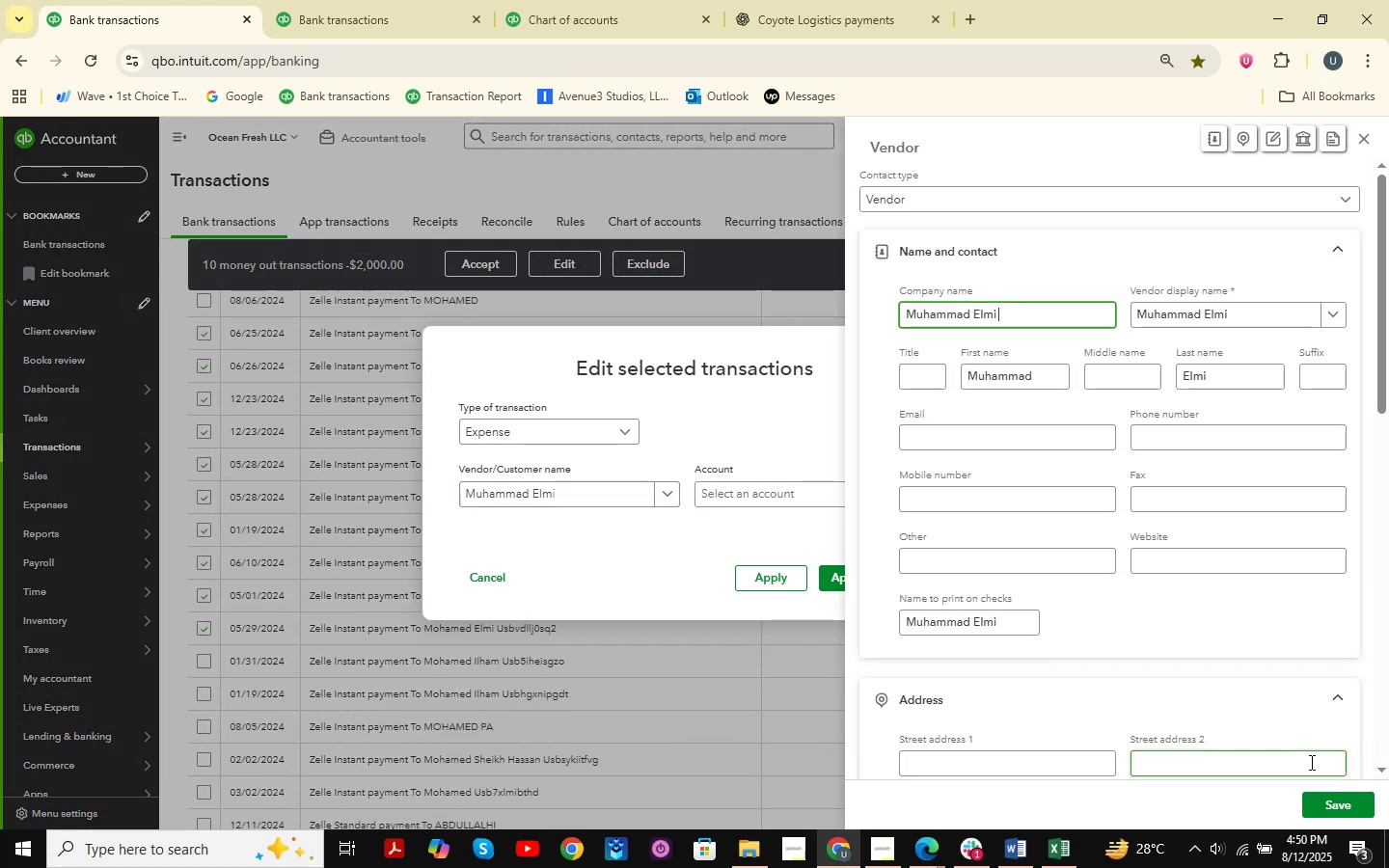 
left_click([1348, 803])
 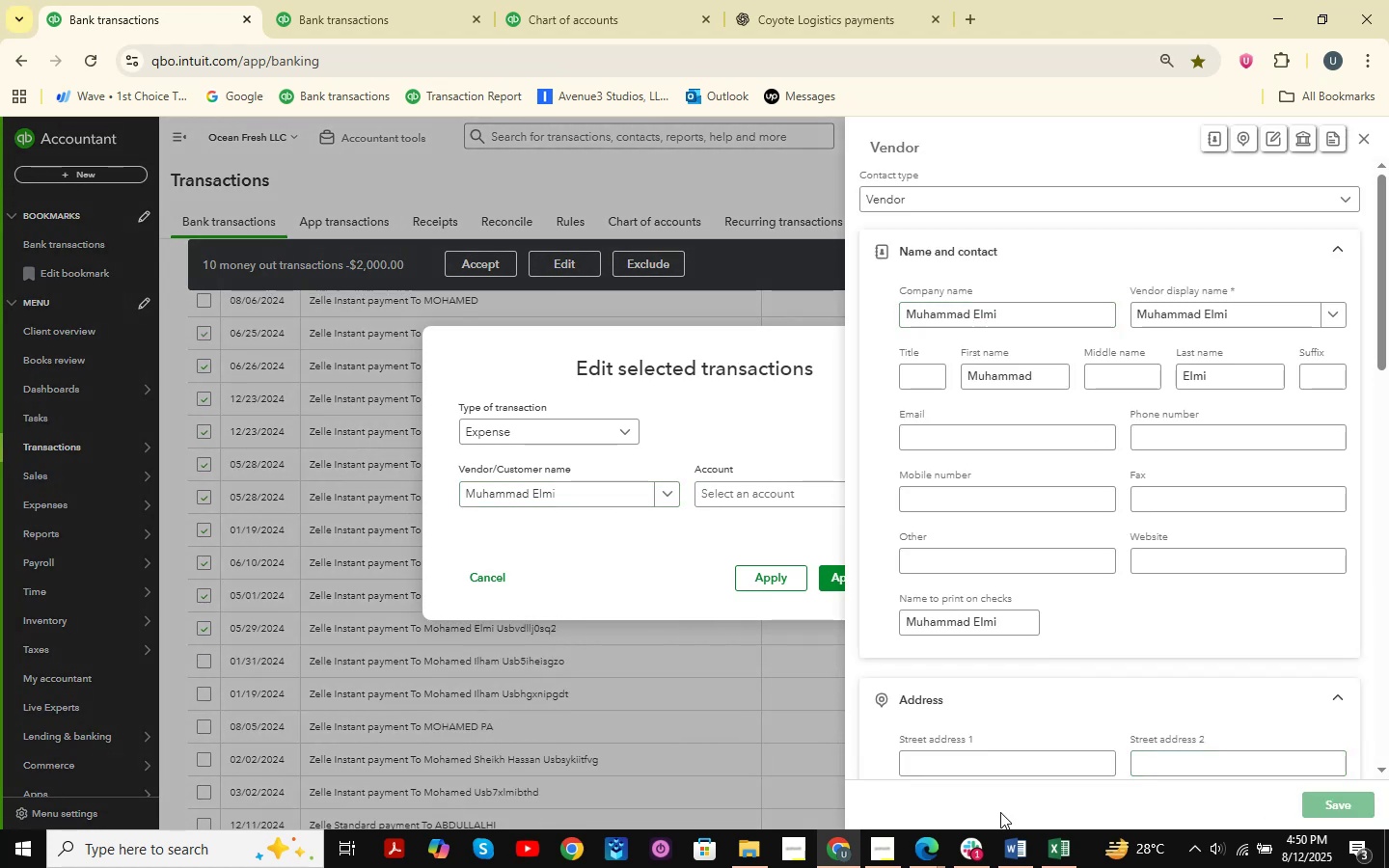 
mouse_move([1070, 831])
 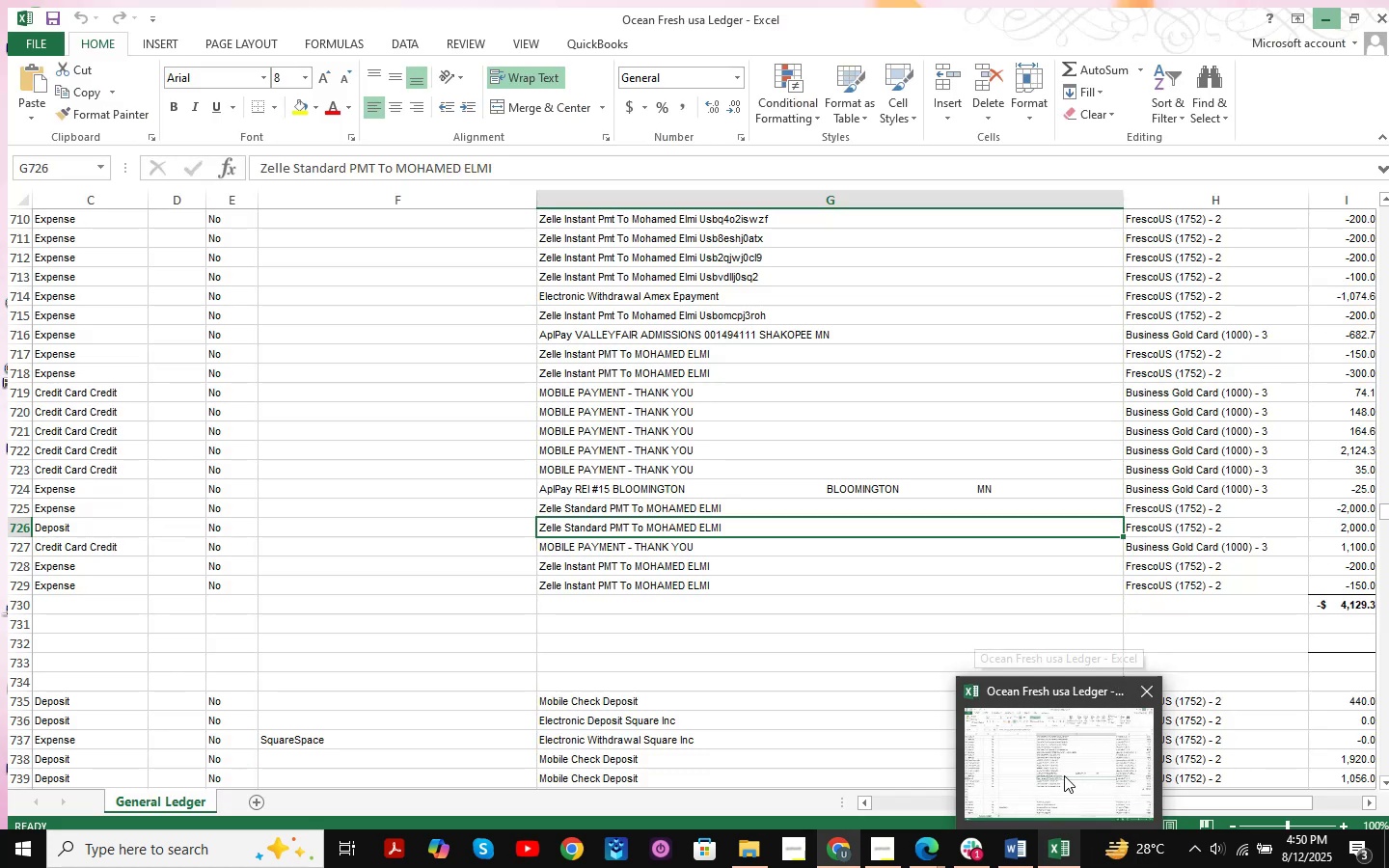 
left_click([1064, 775])
 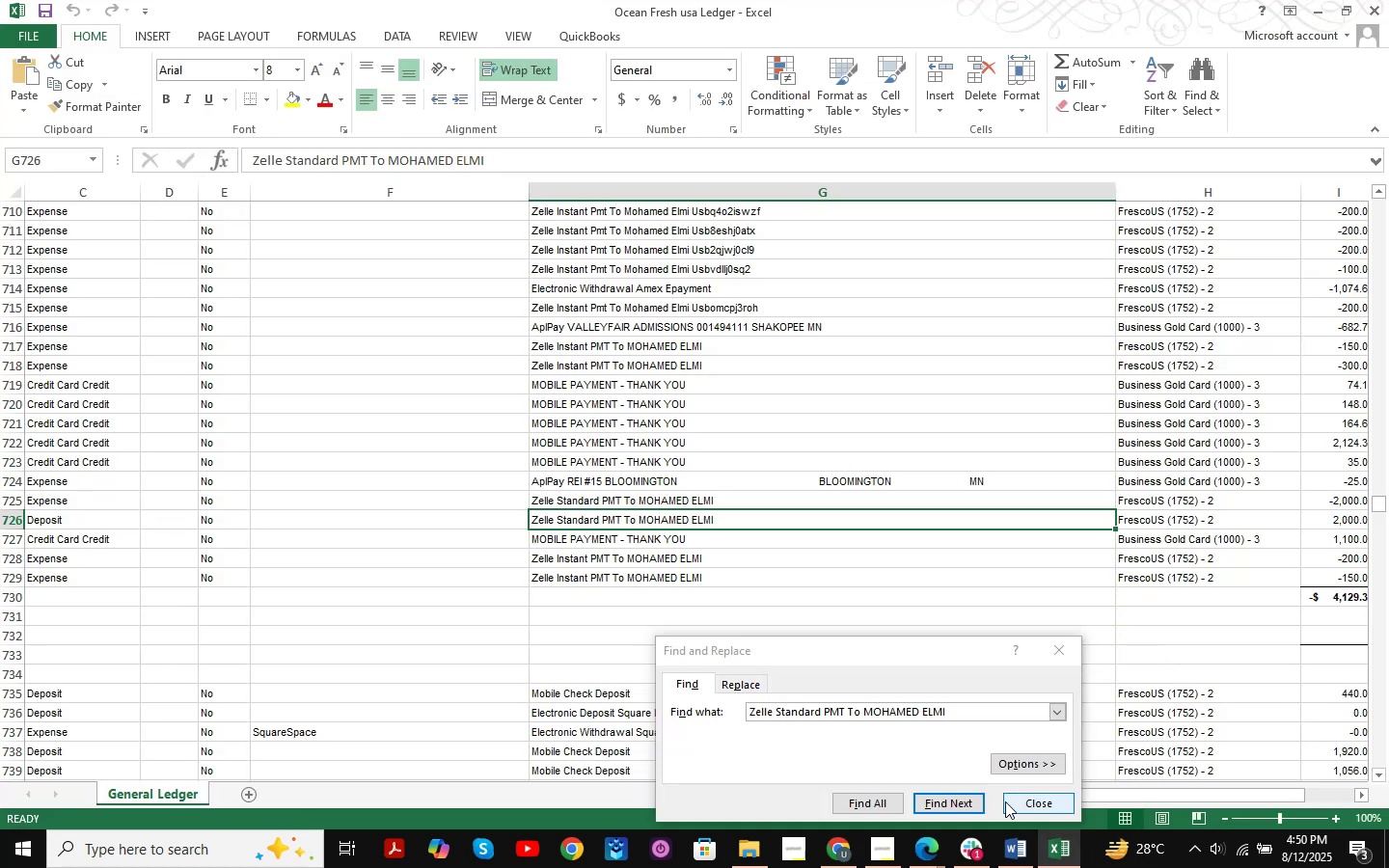 
left_click([958, 804])
 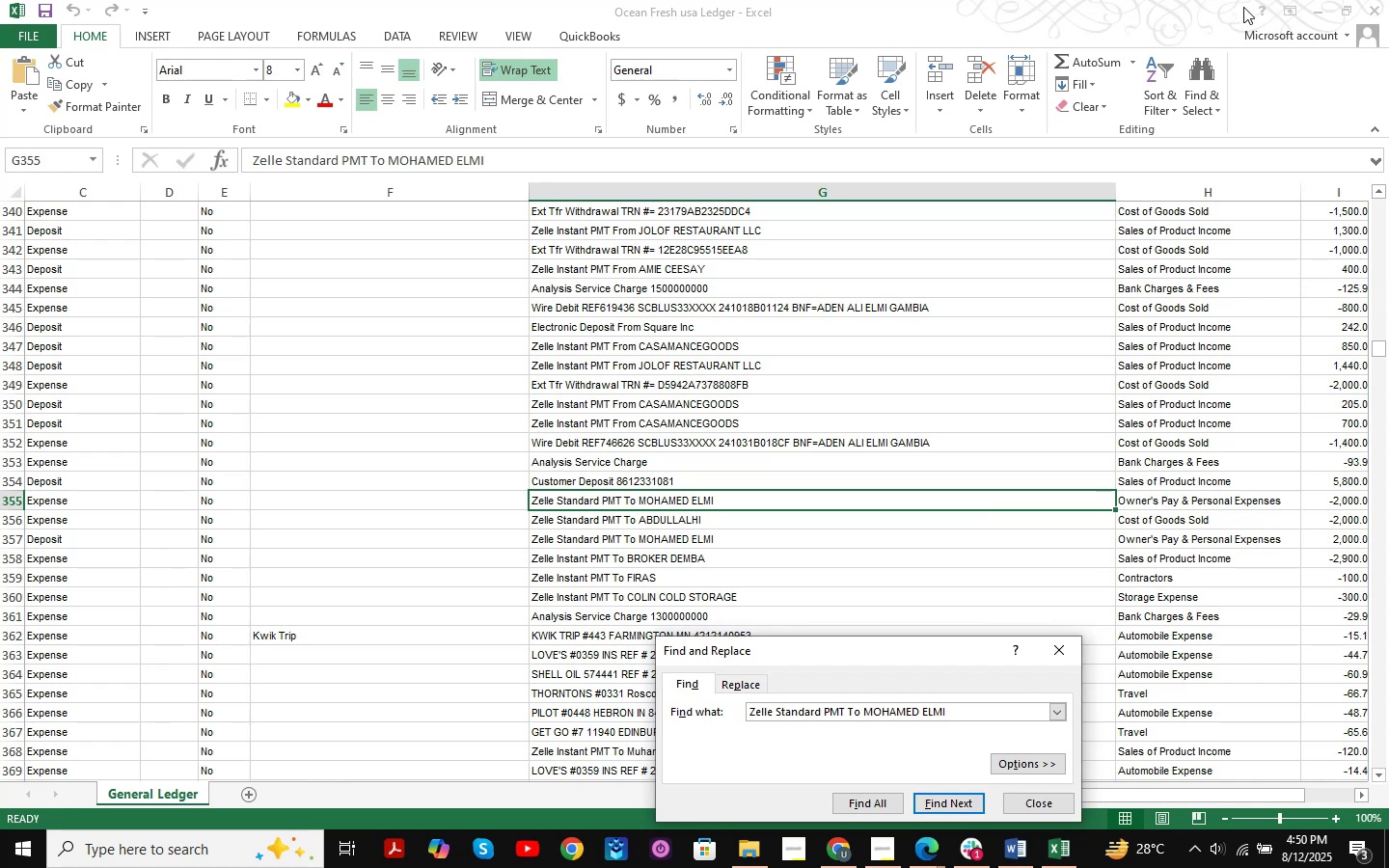 
left_click([1314, 19])
 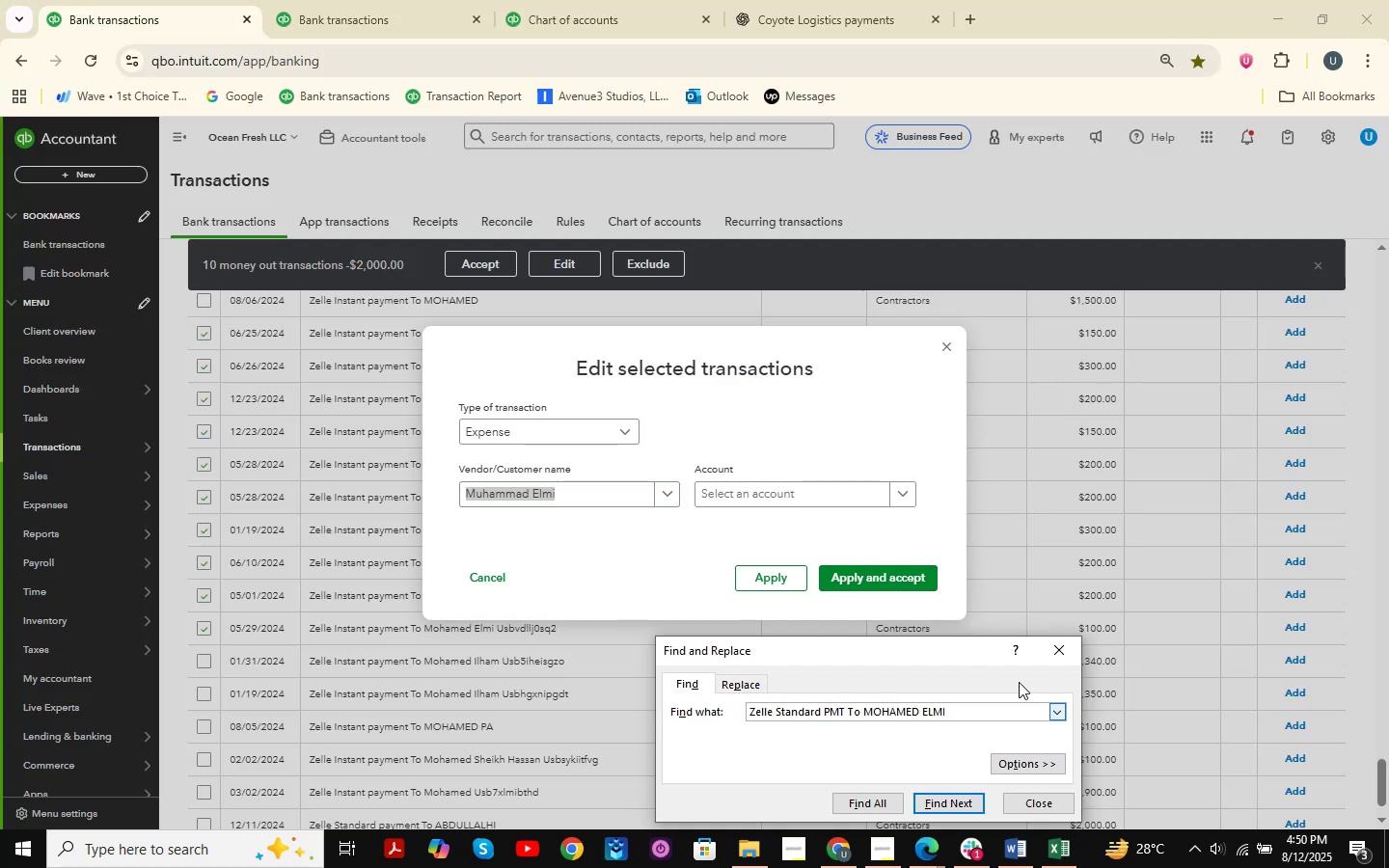 
left_click([1042, 650])
 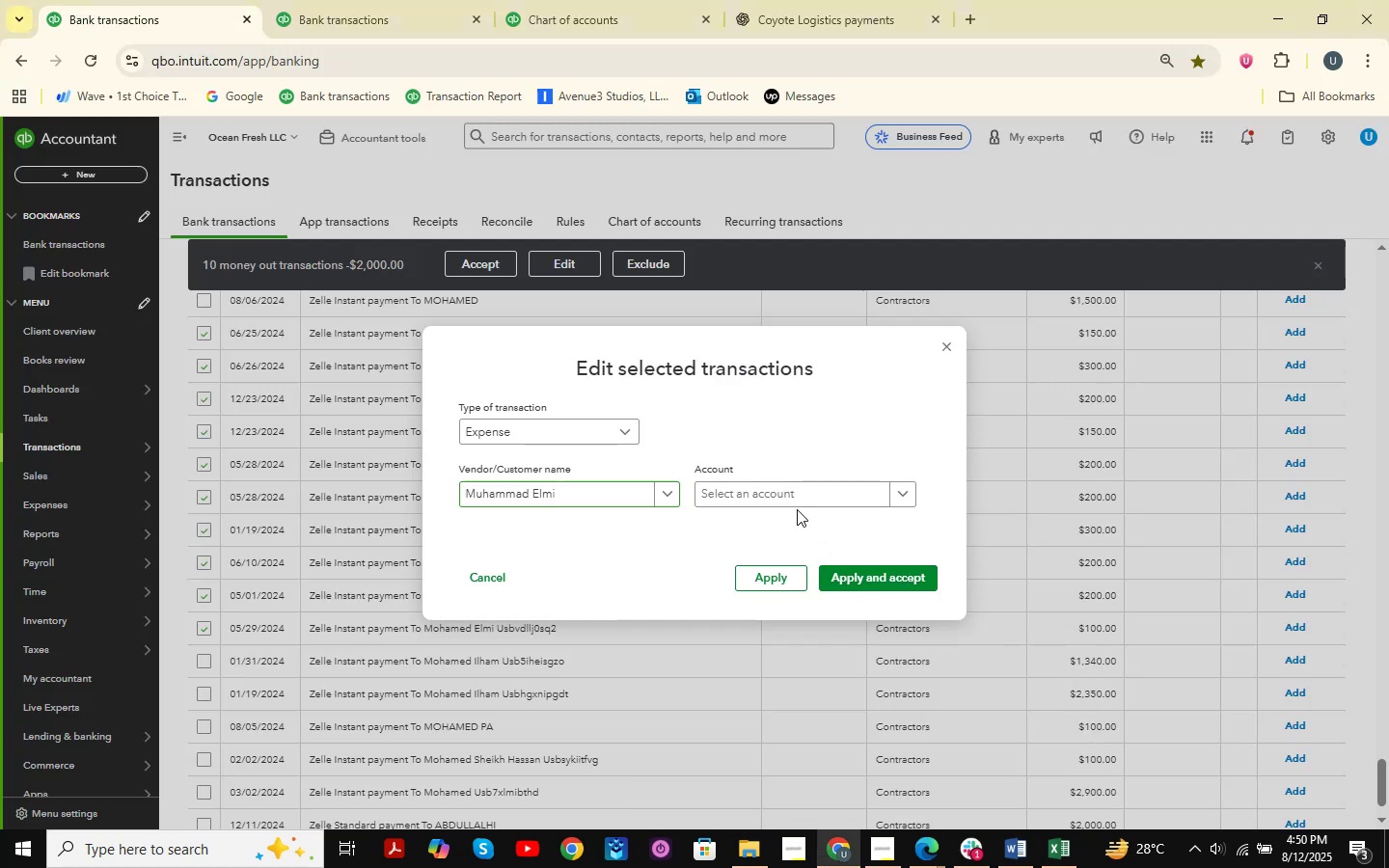 
double_click([784, 494])
 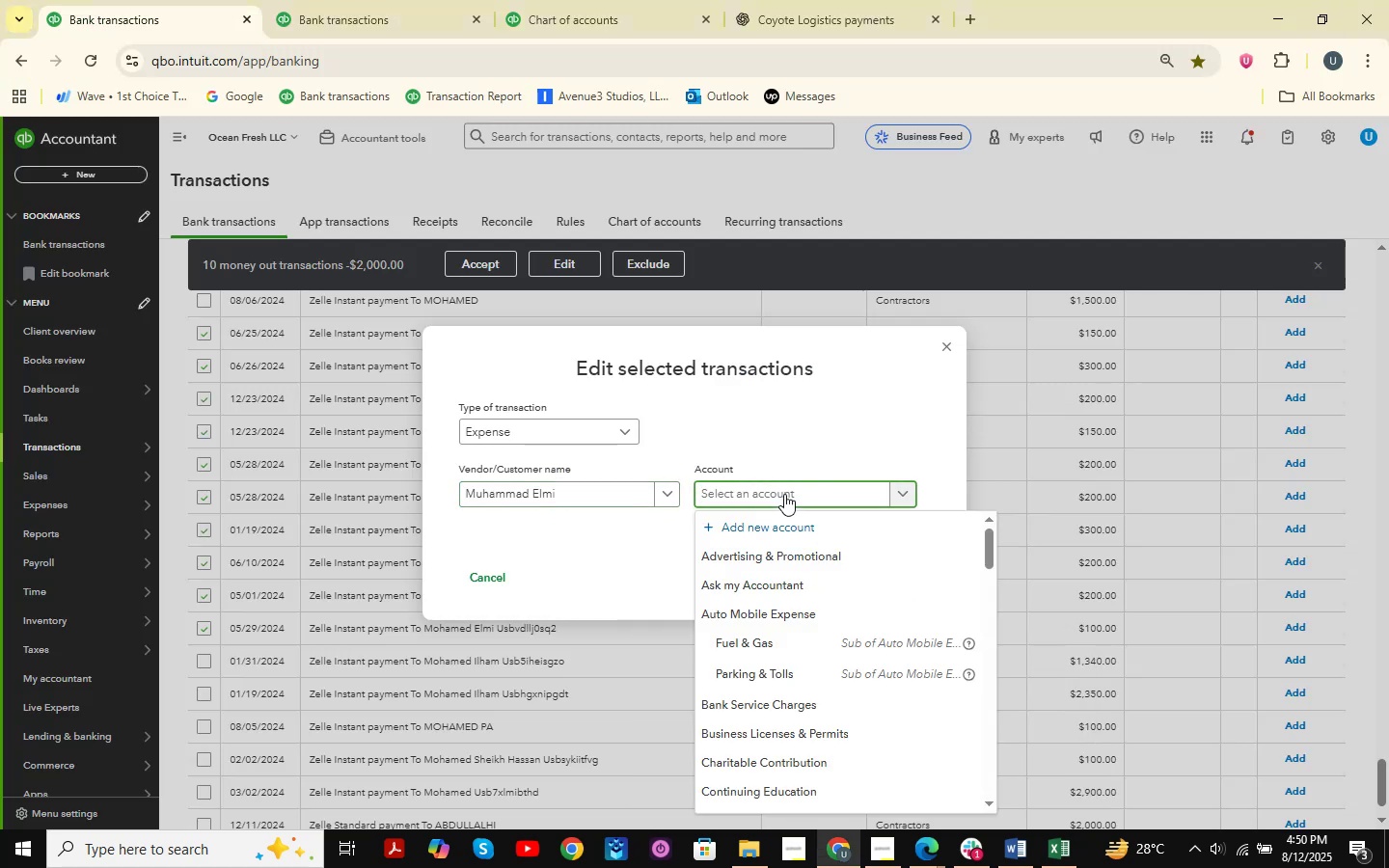 
type(owner )
 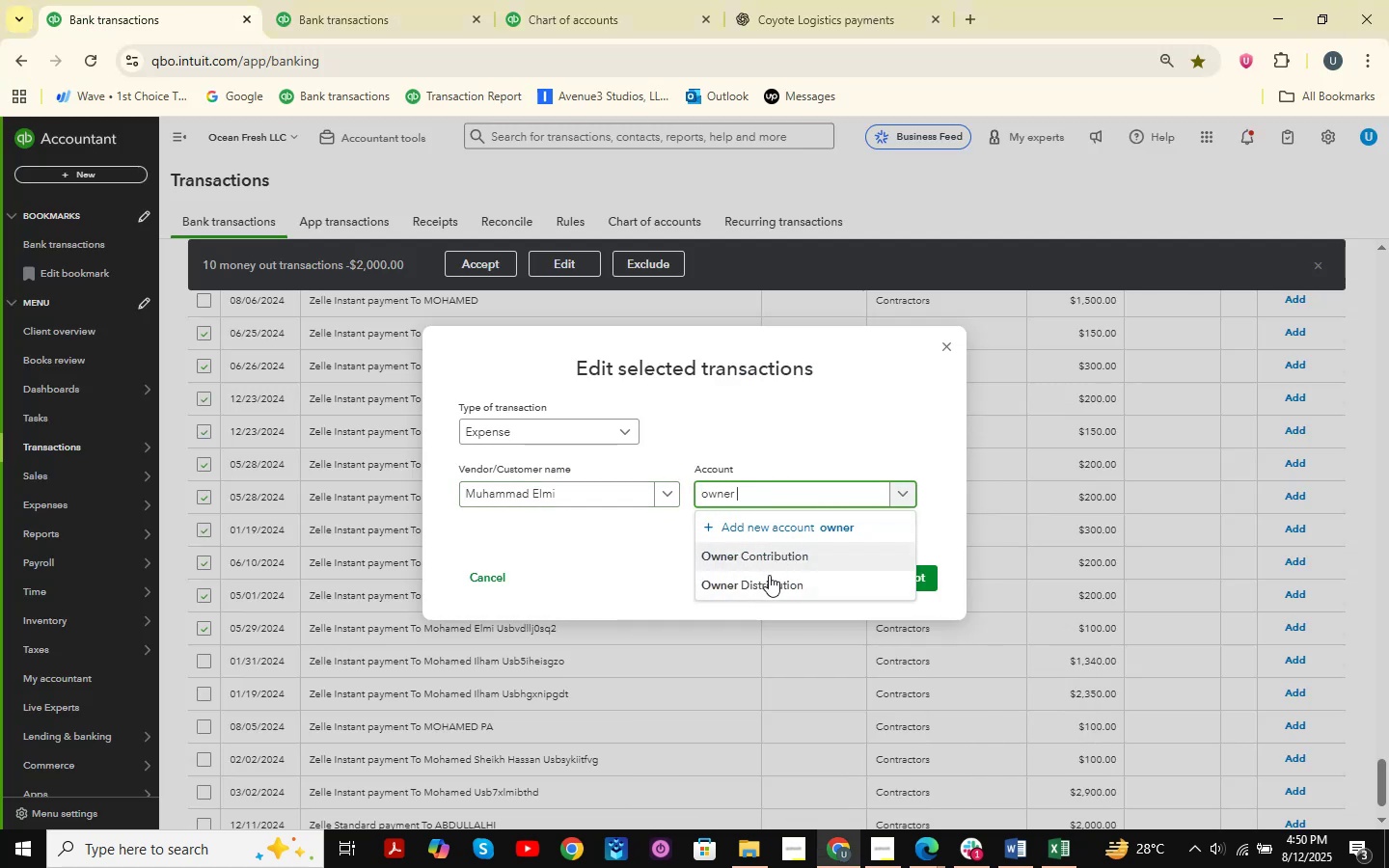 
left_click([787, 586])
 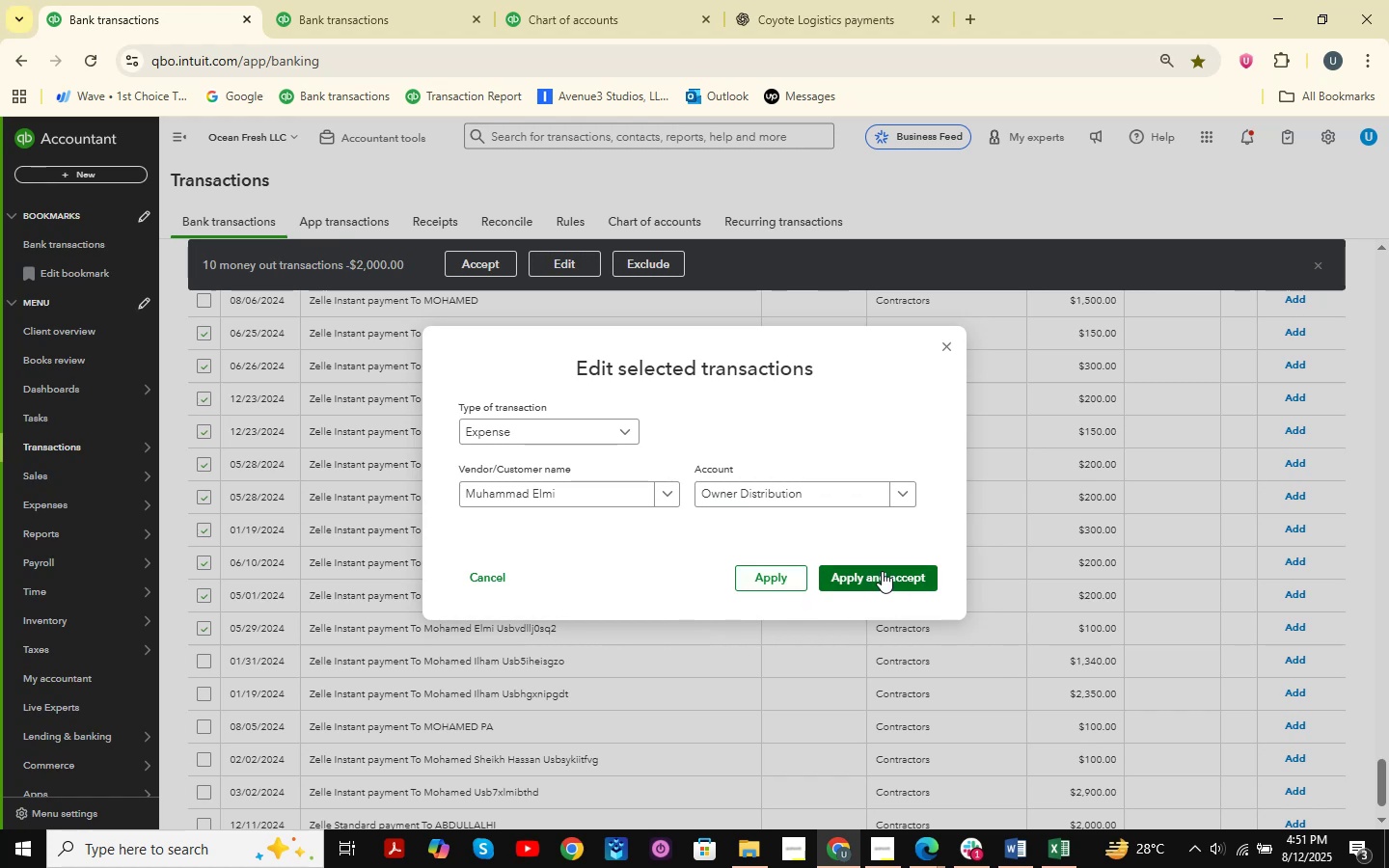 
left_click([882, 571])
 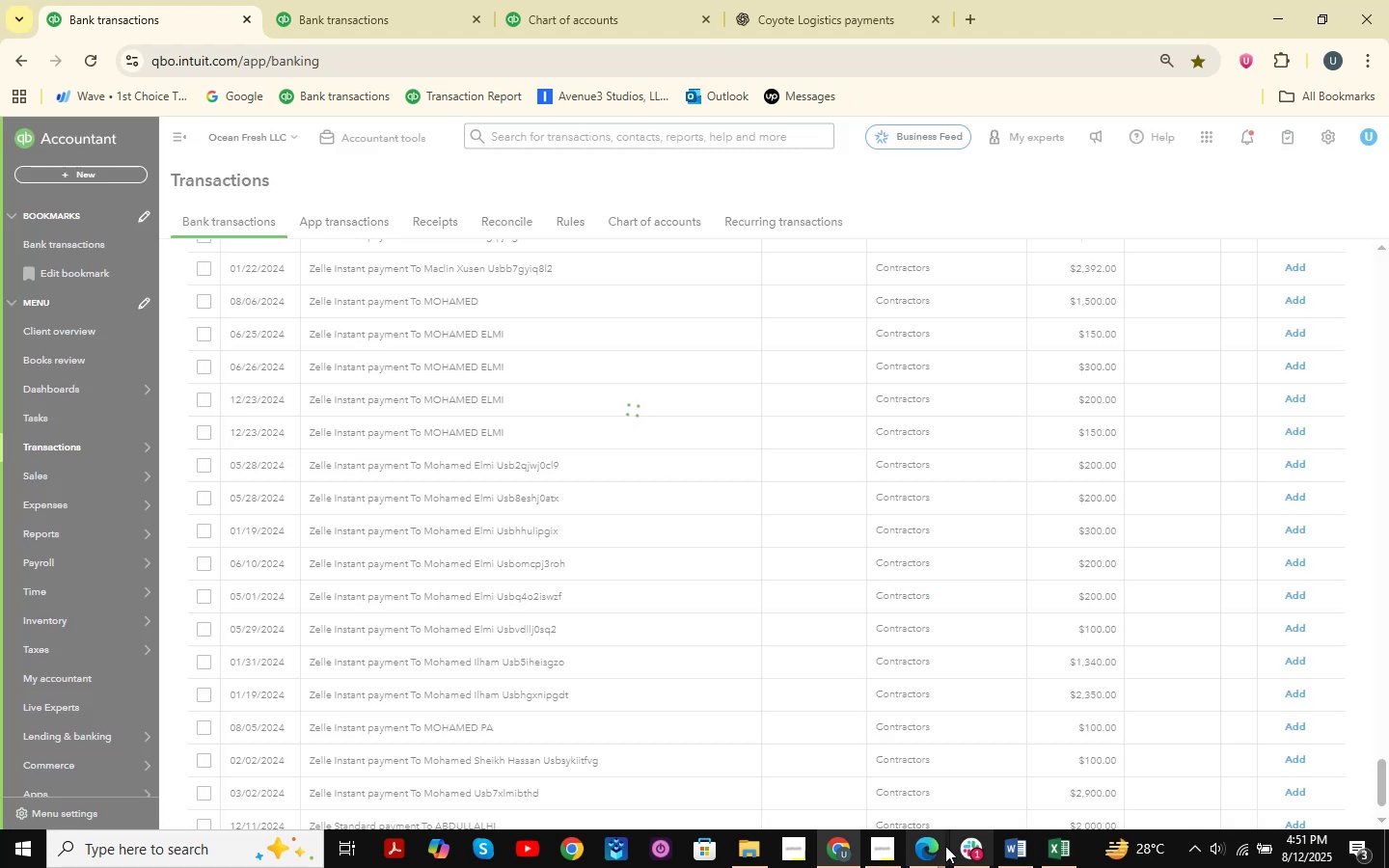 
double_click([813, 735])
 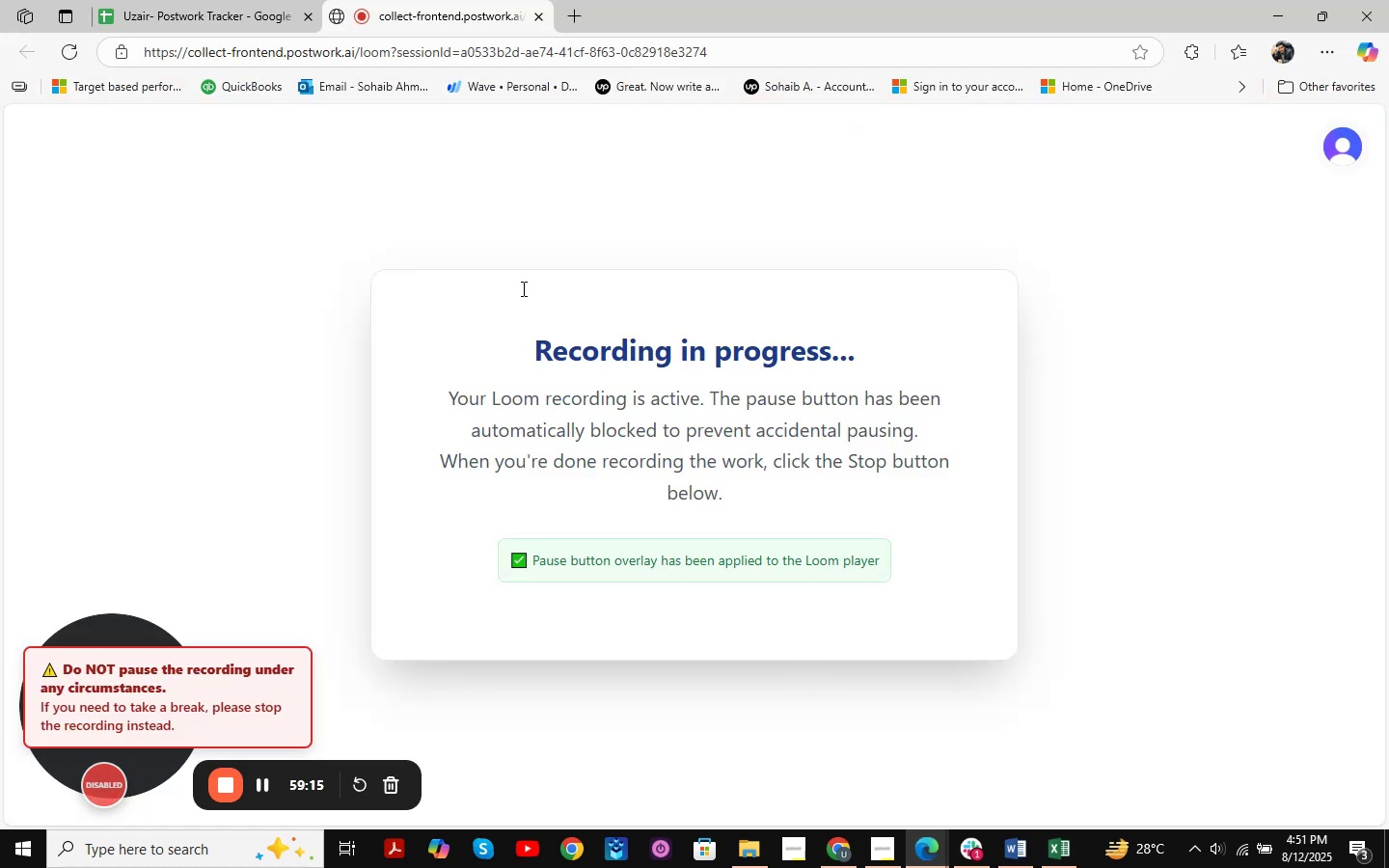 
left_click([253, 0])
 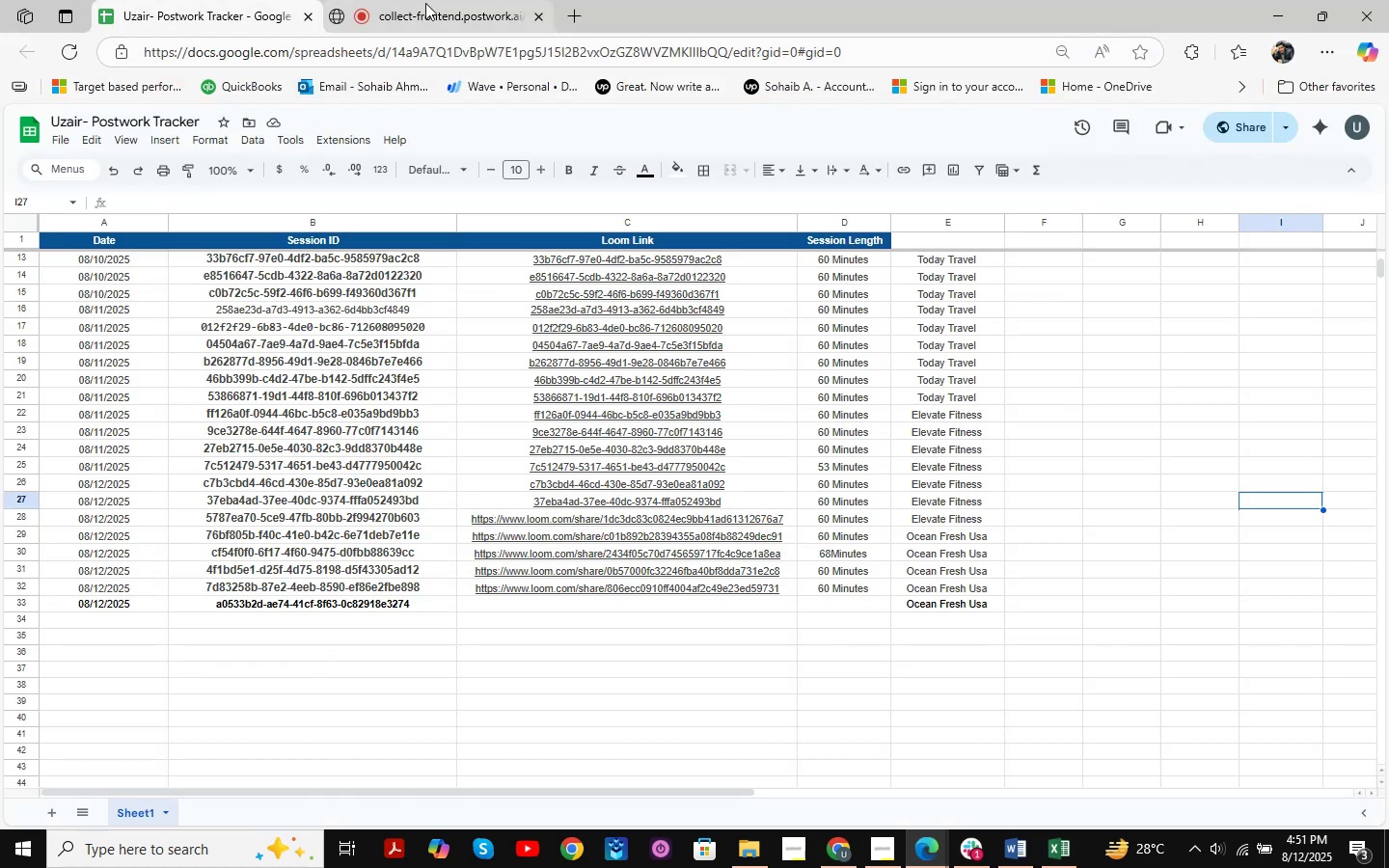 
left_click([425, 3])
 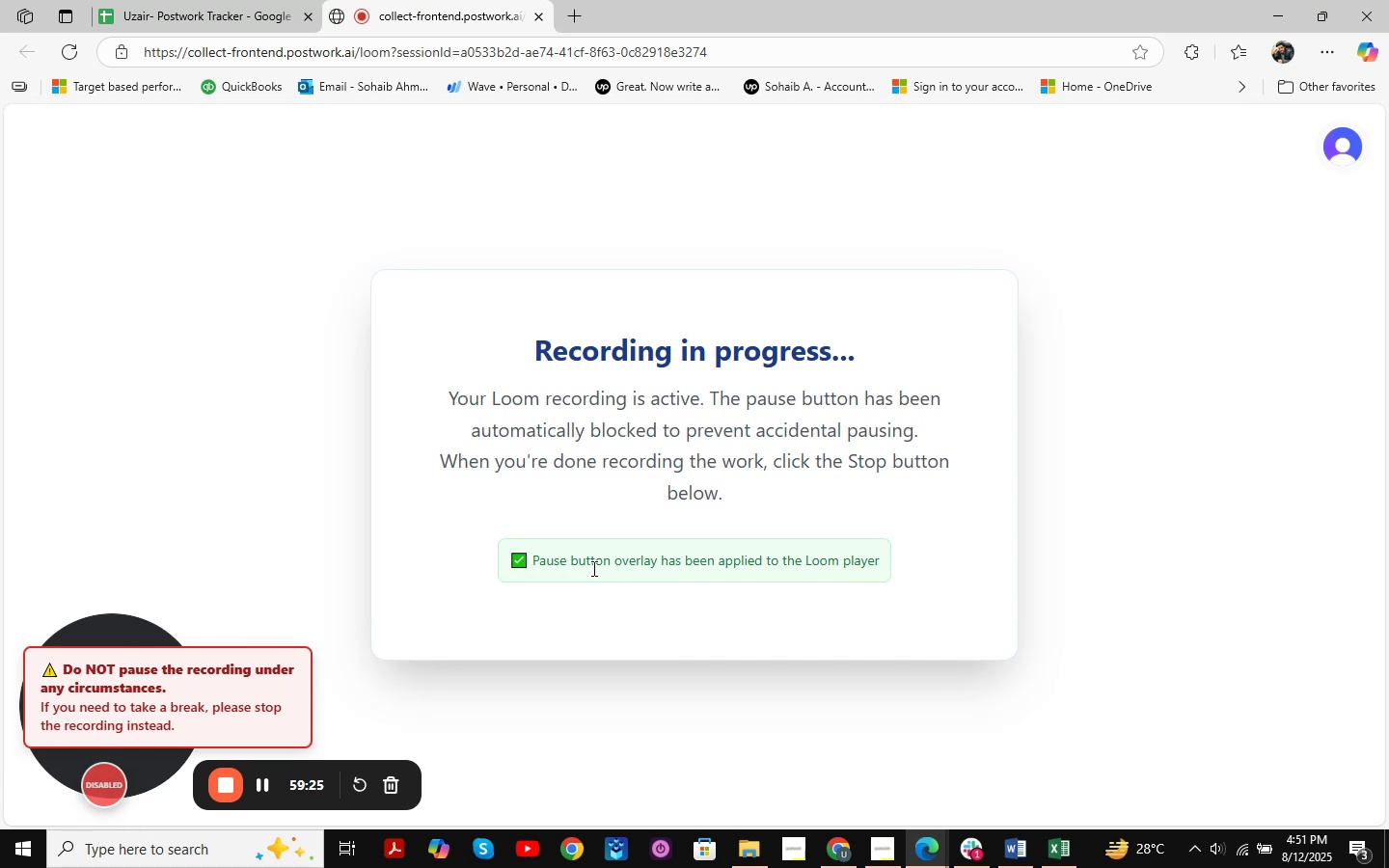 
wait(13.71)
 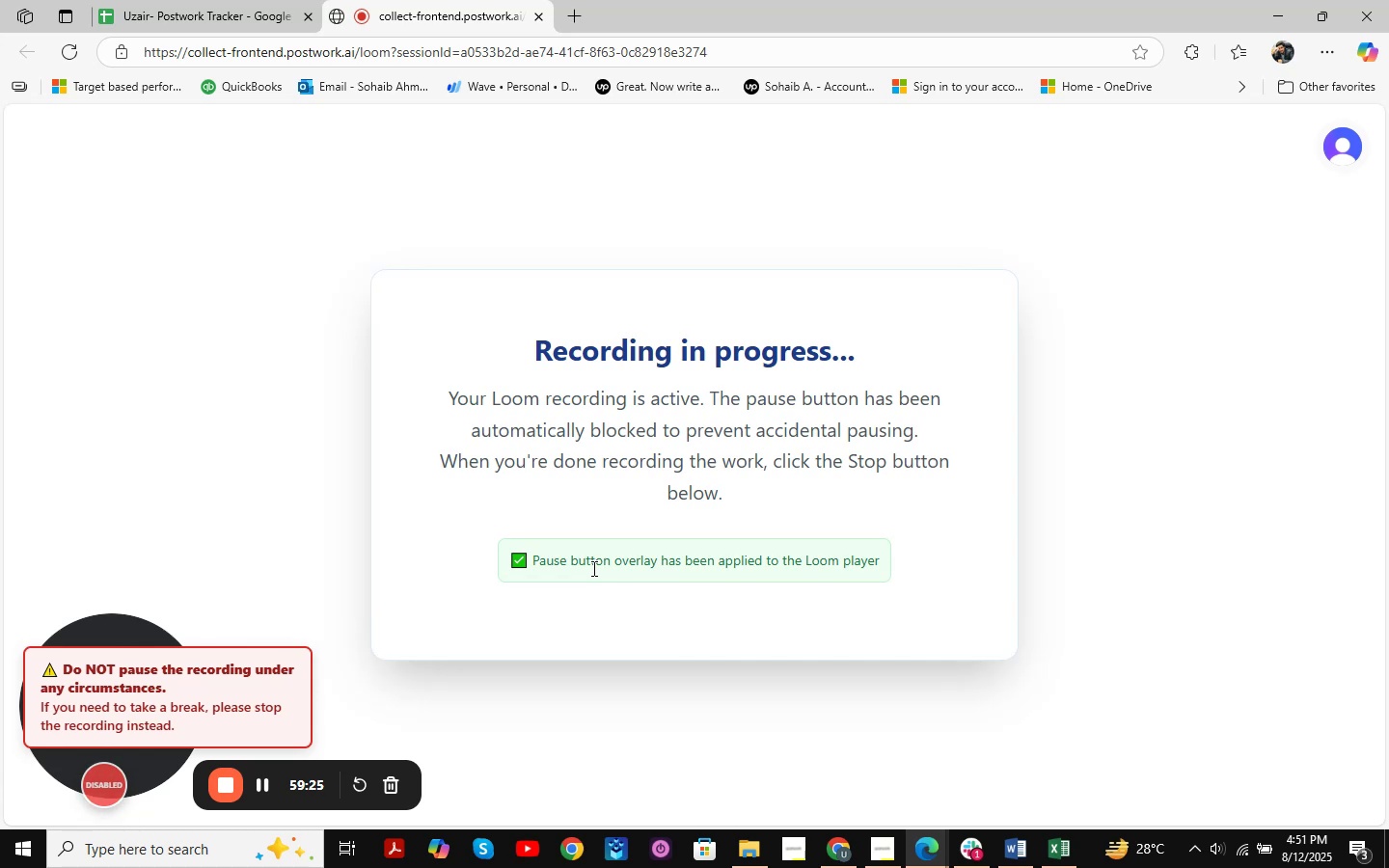 
left_click([189, 0])
 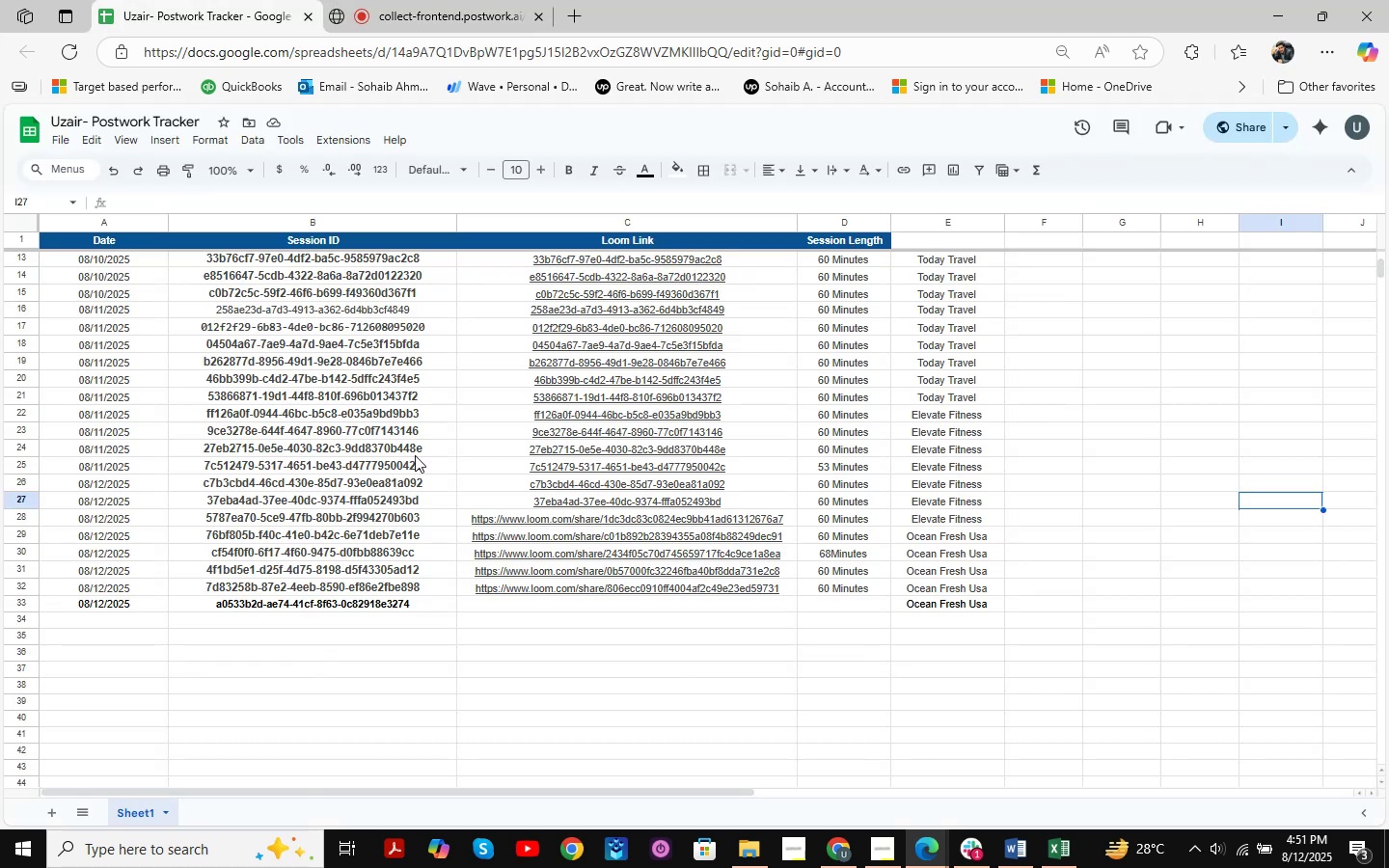 